 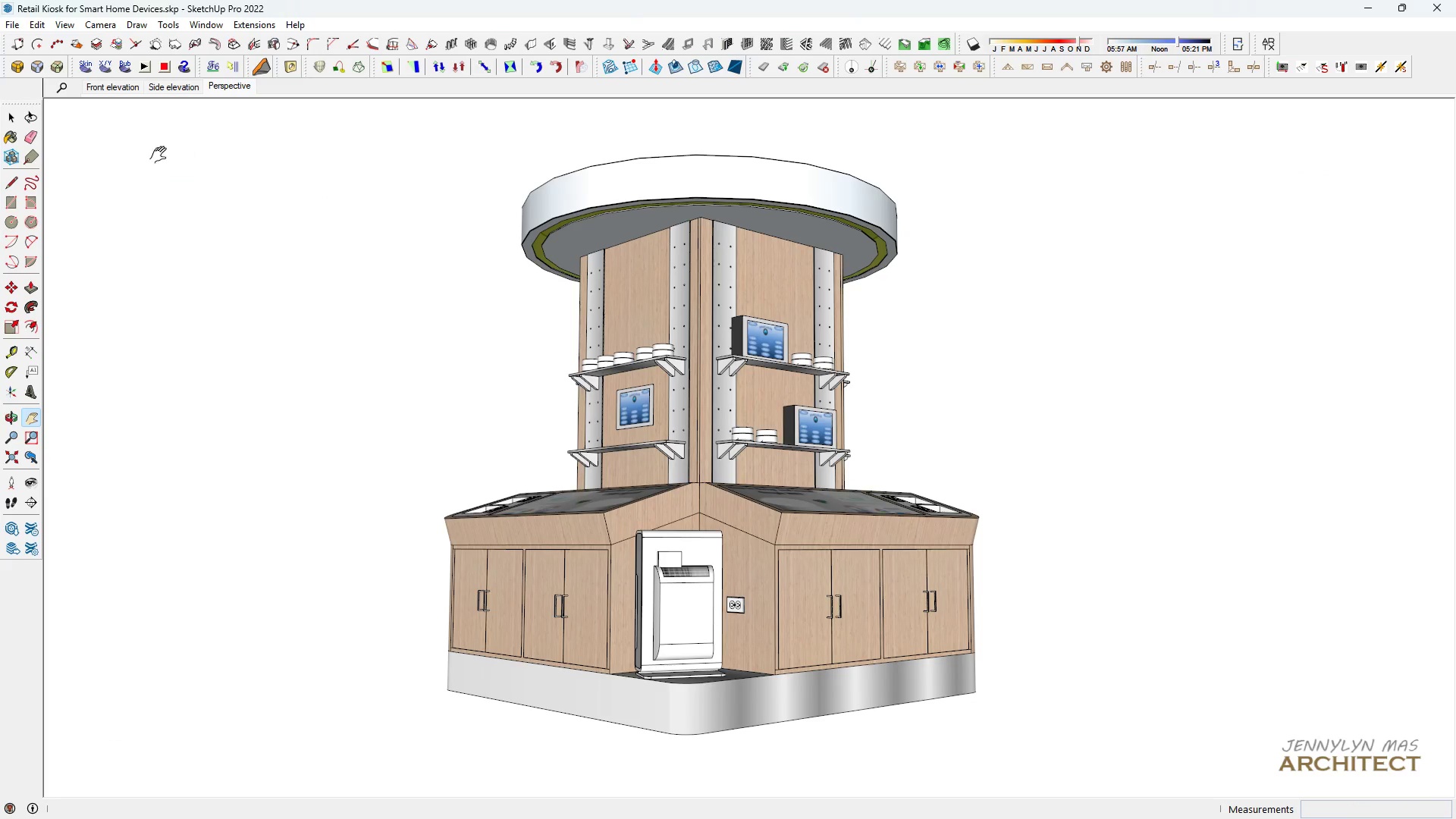 
left_click([8, 26])
 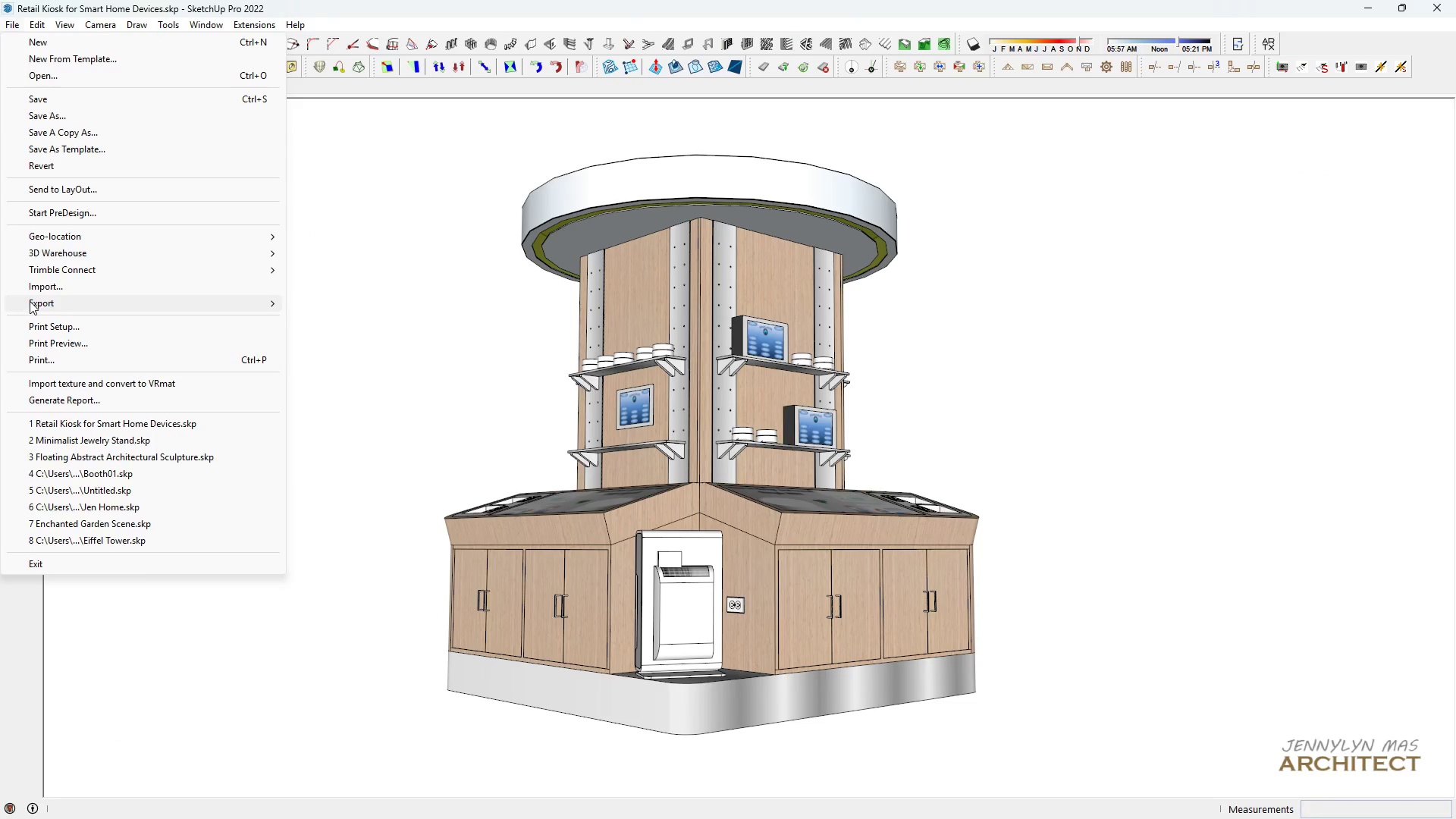 
left_click([30, 300])
 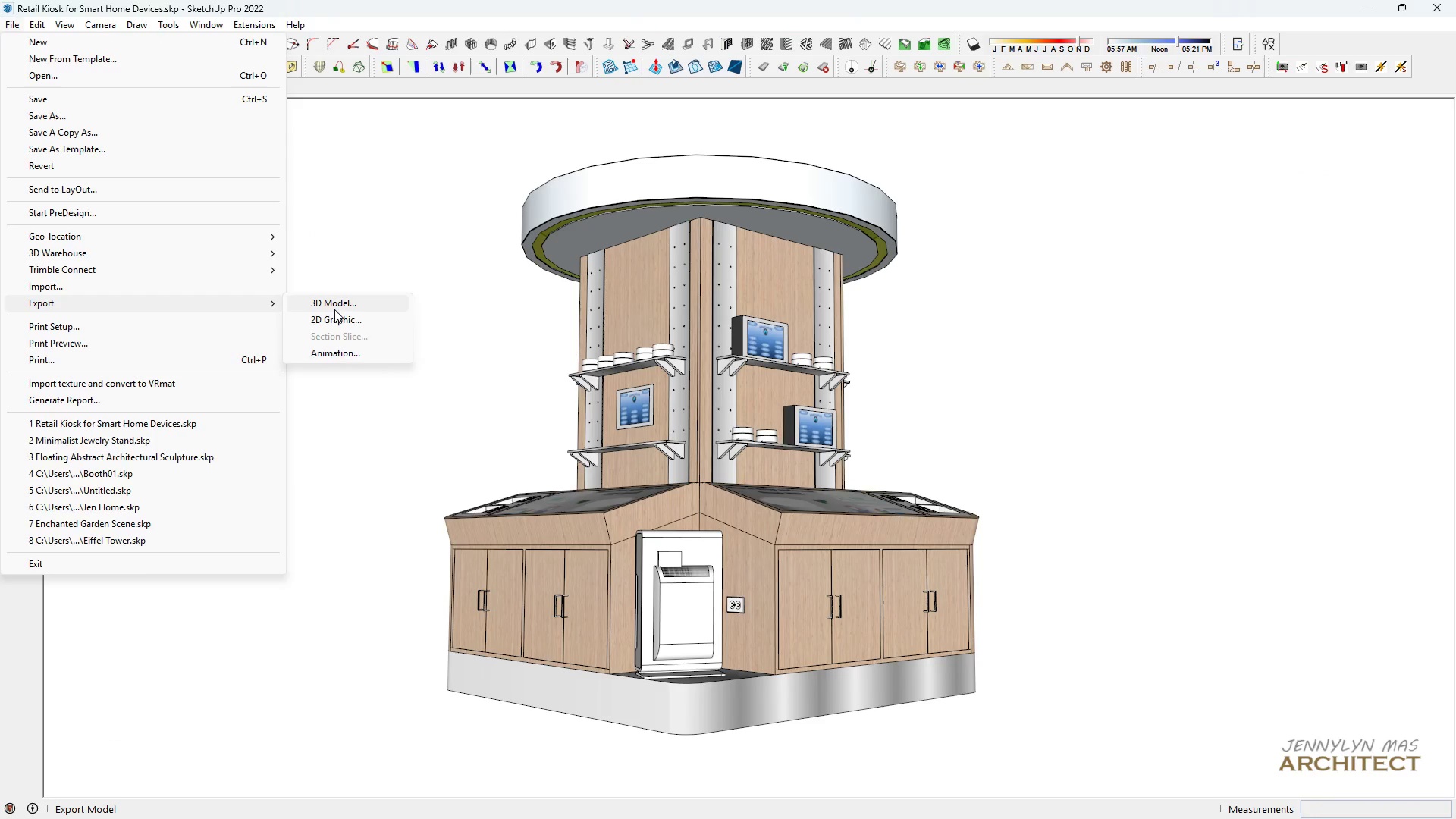 
left_click([334, 309])
 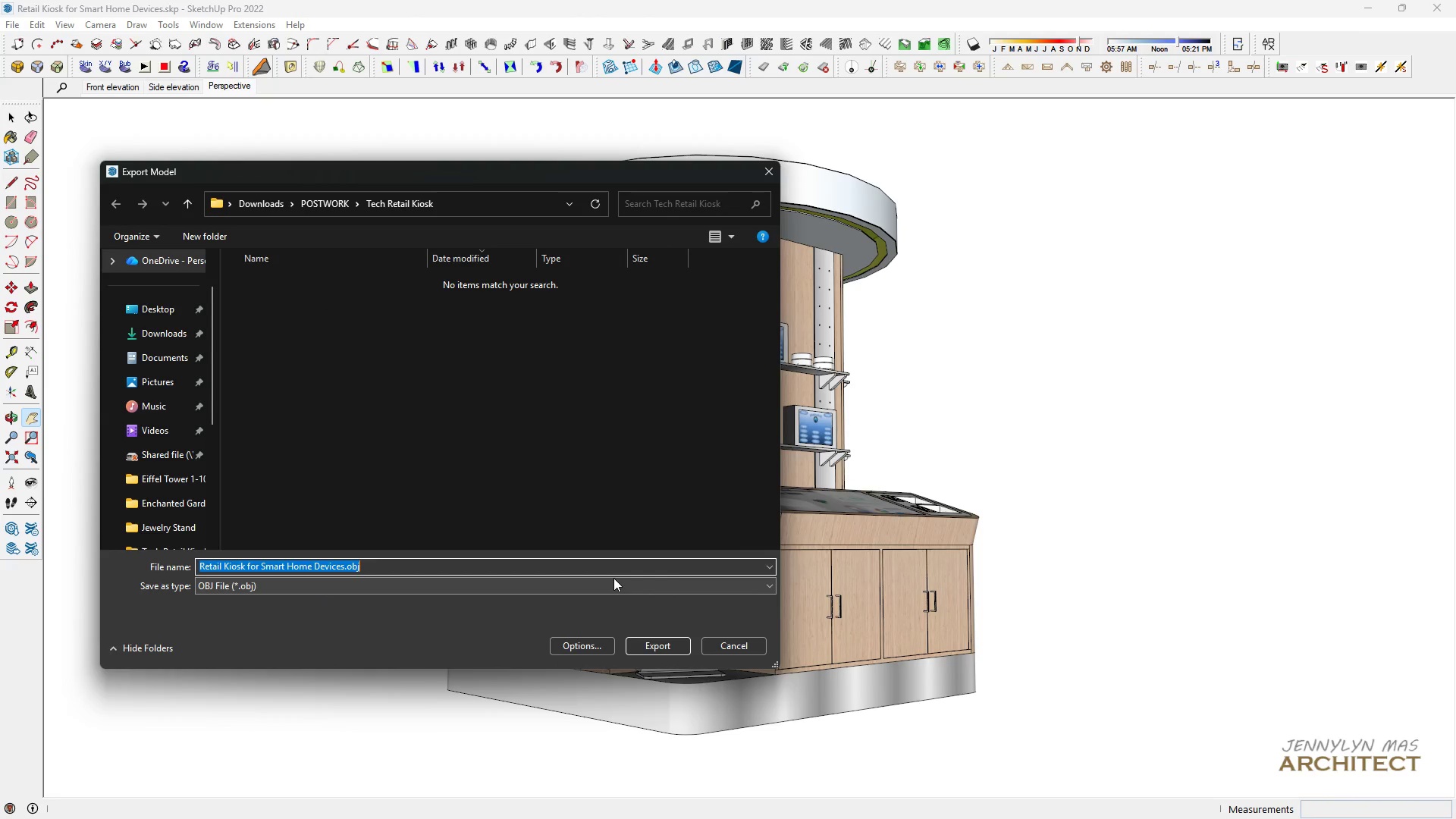 
left_click([644, 641])
 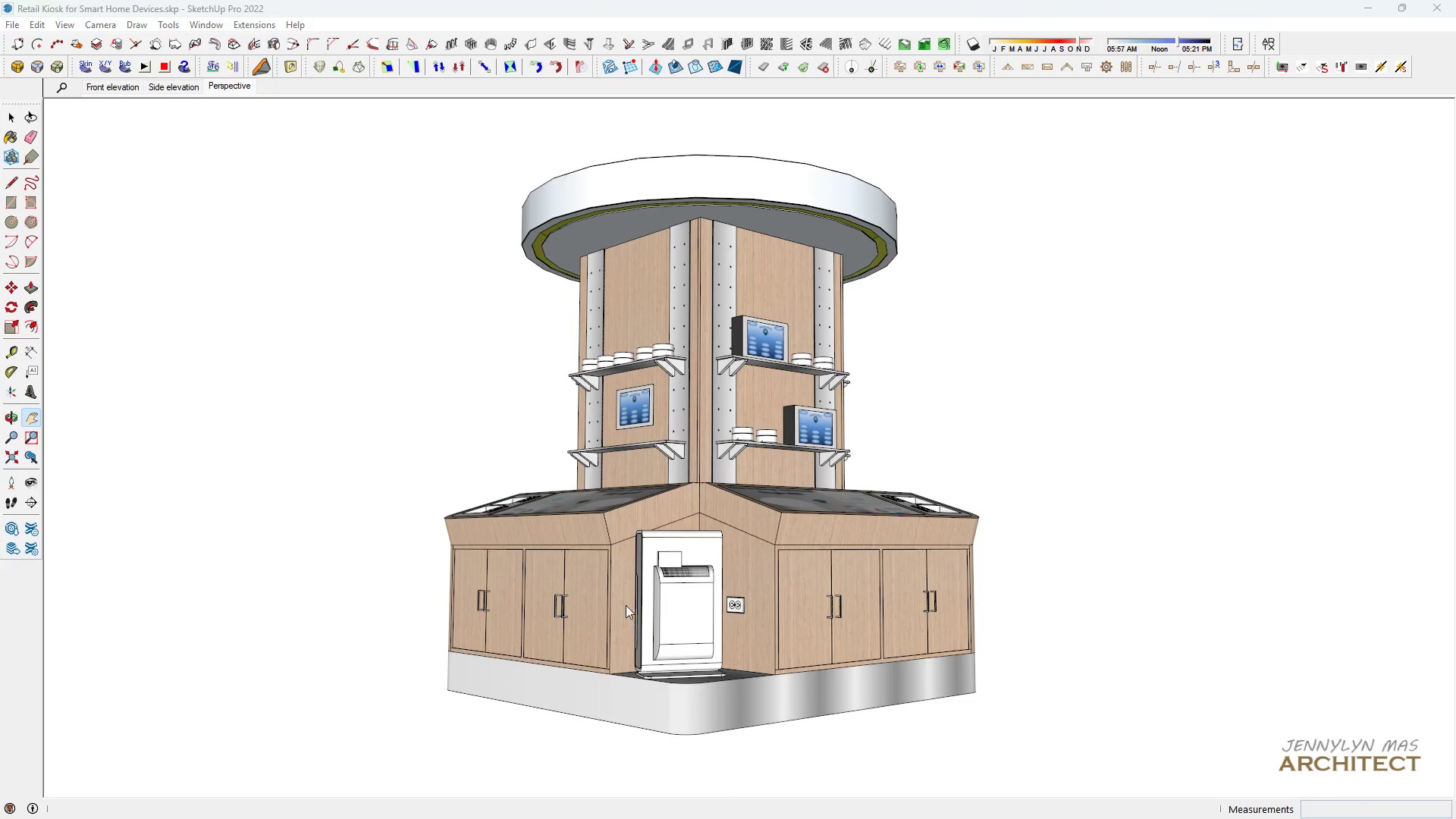 
mouse_move([586, 417])
 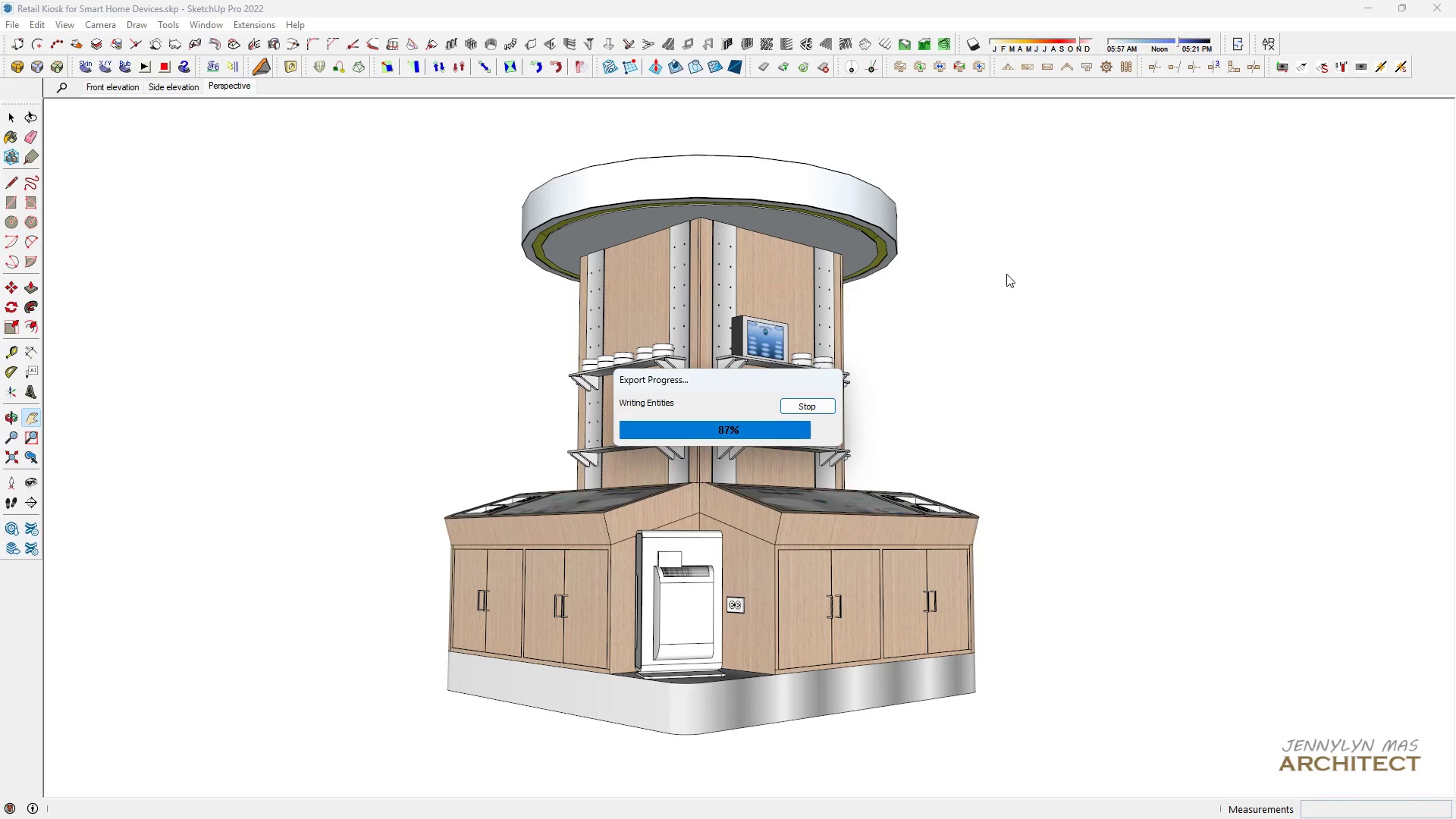 
wait(14.3)
 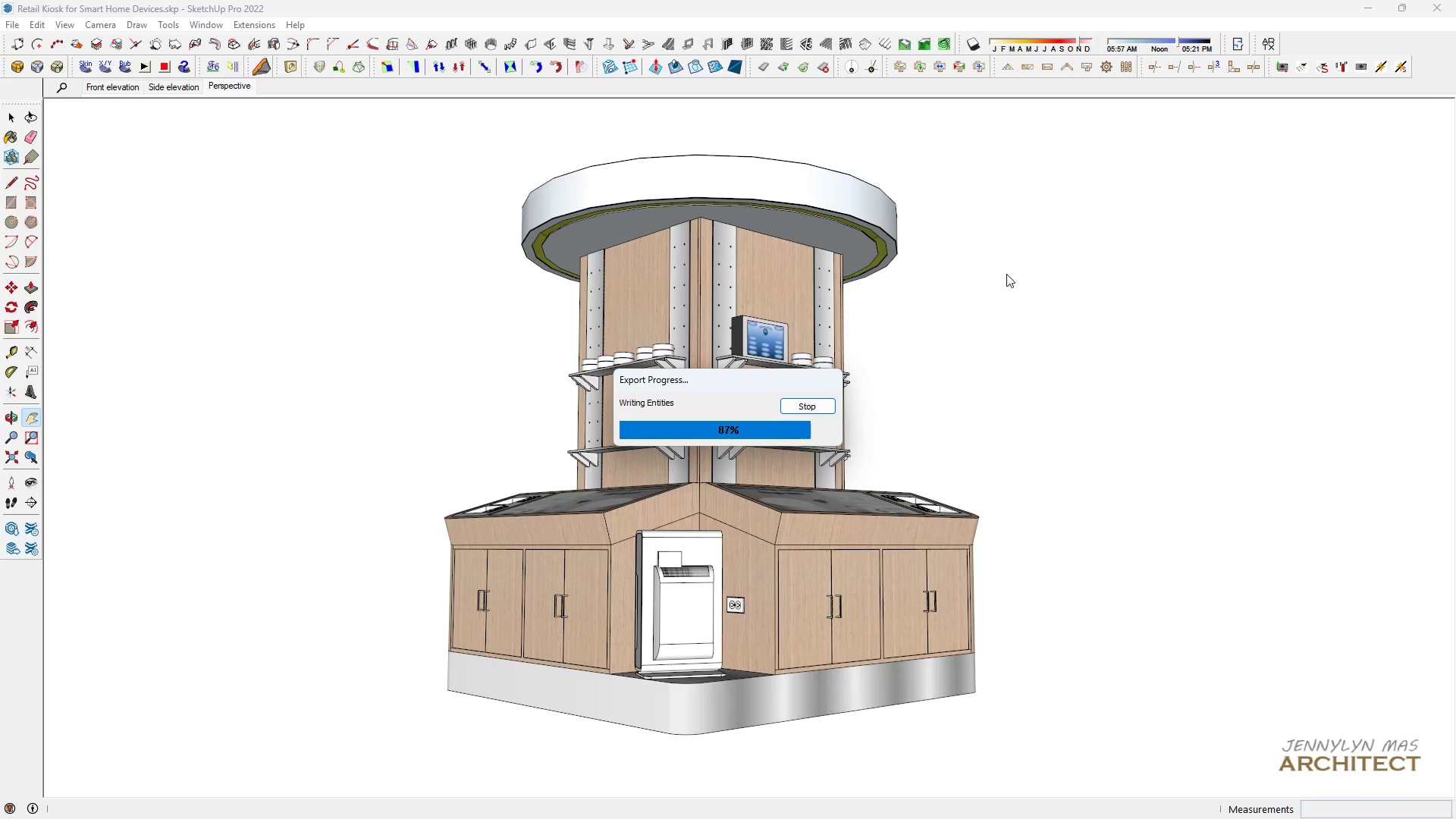 
left_click([823, 529])
 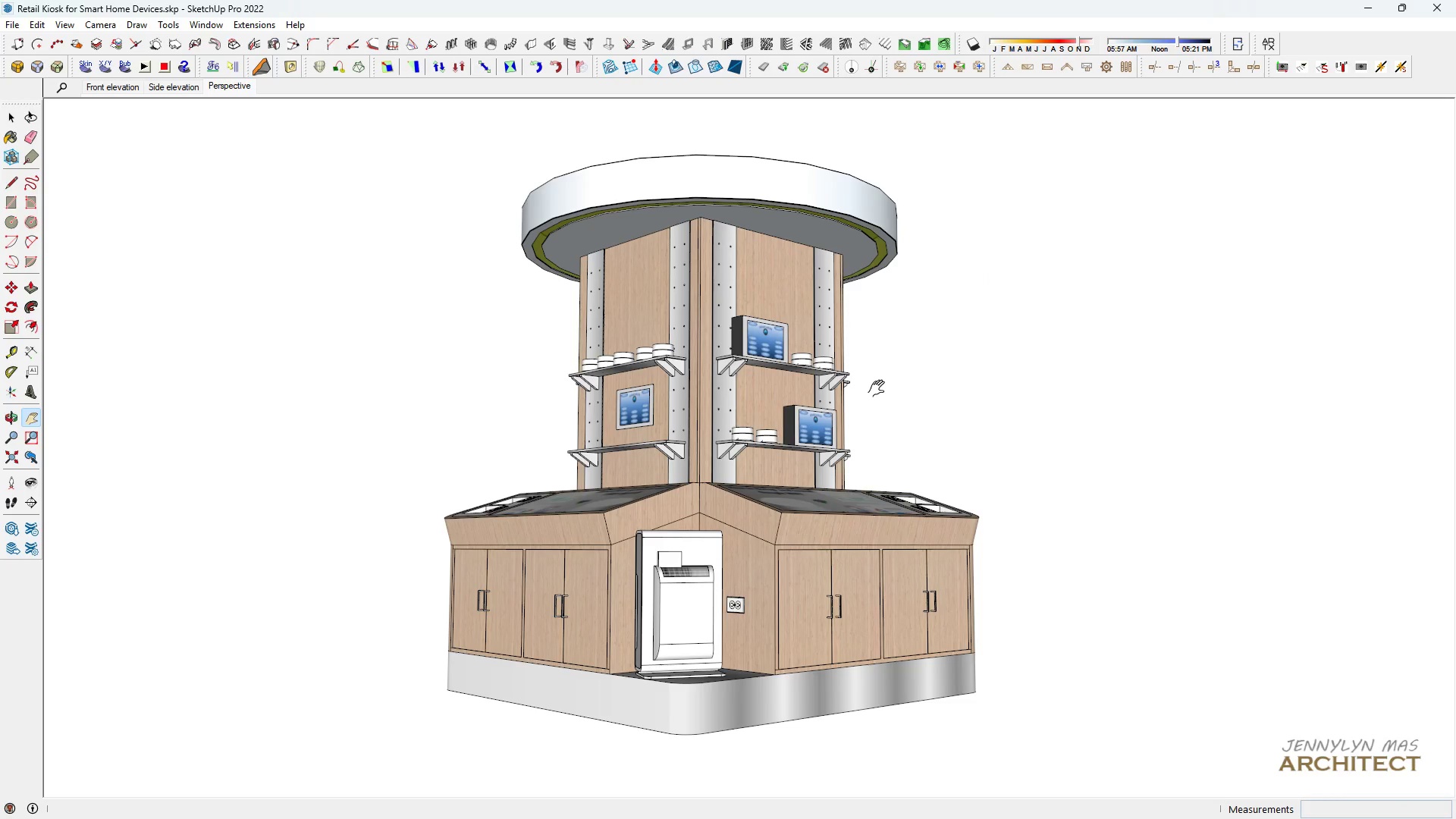 
key(Control+ControlLeft)
 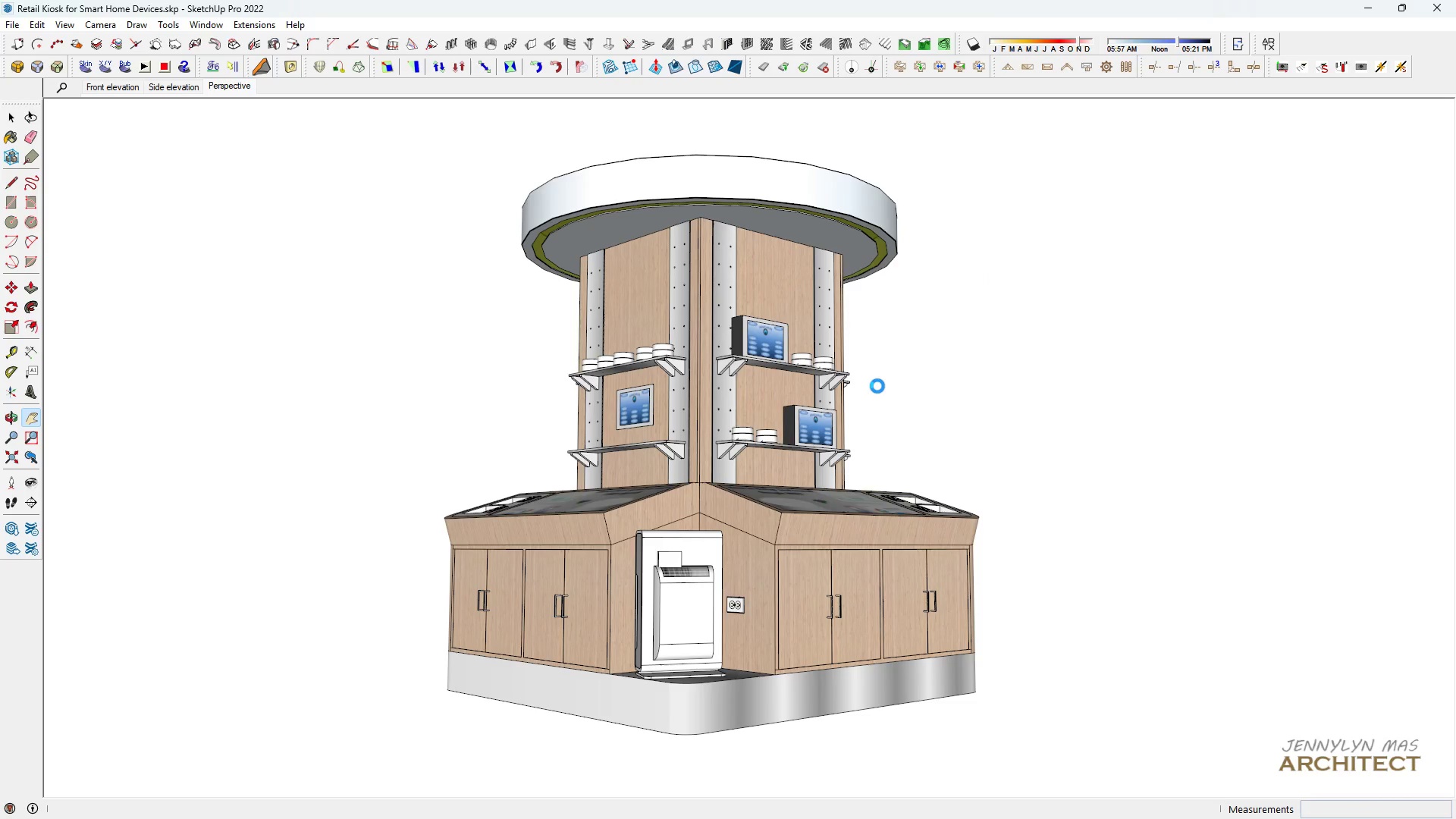 
key(Control+S)
 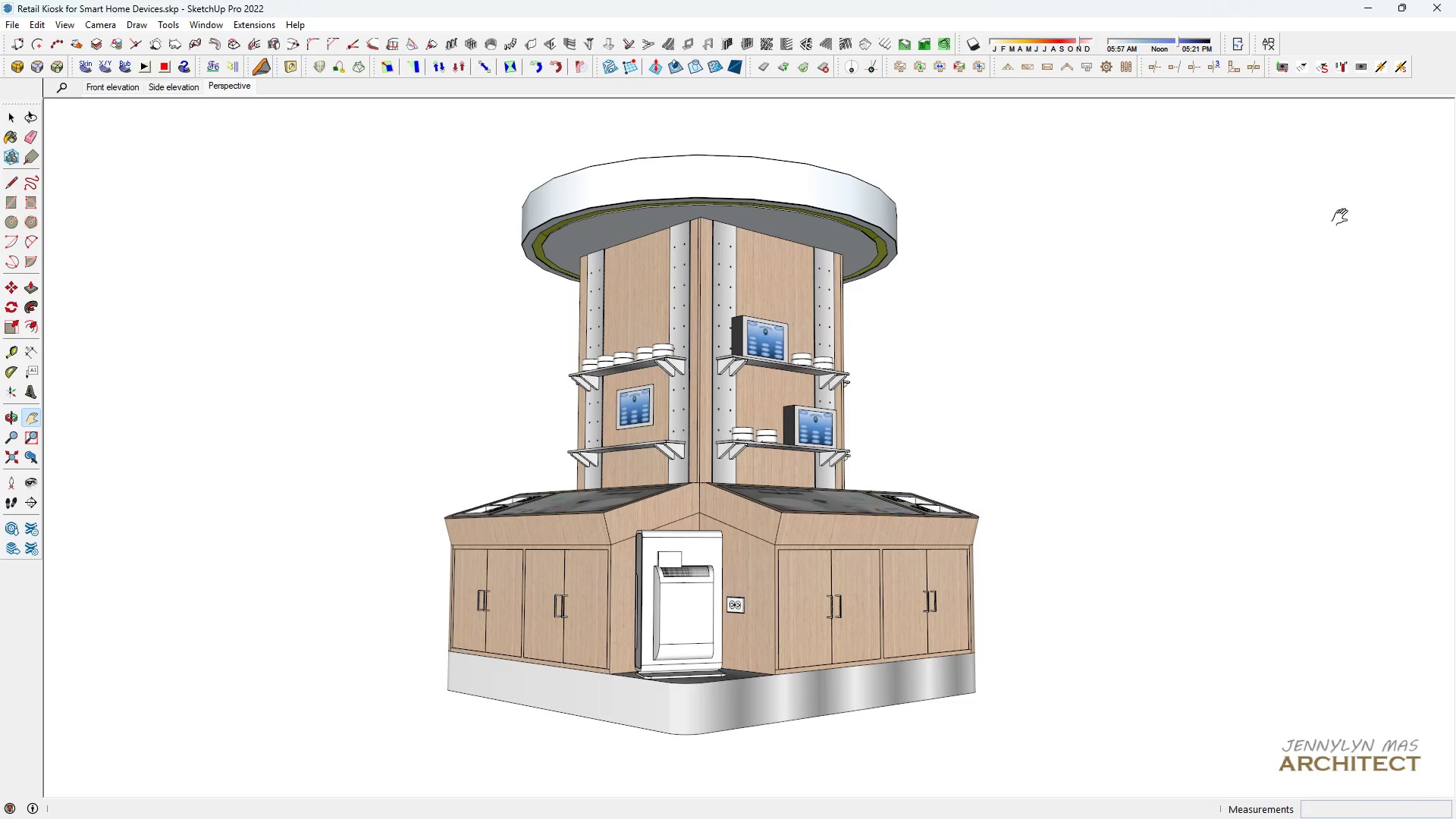 
left_click([1454, 0])
 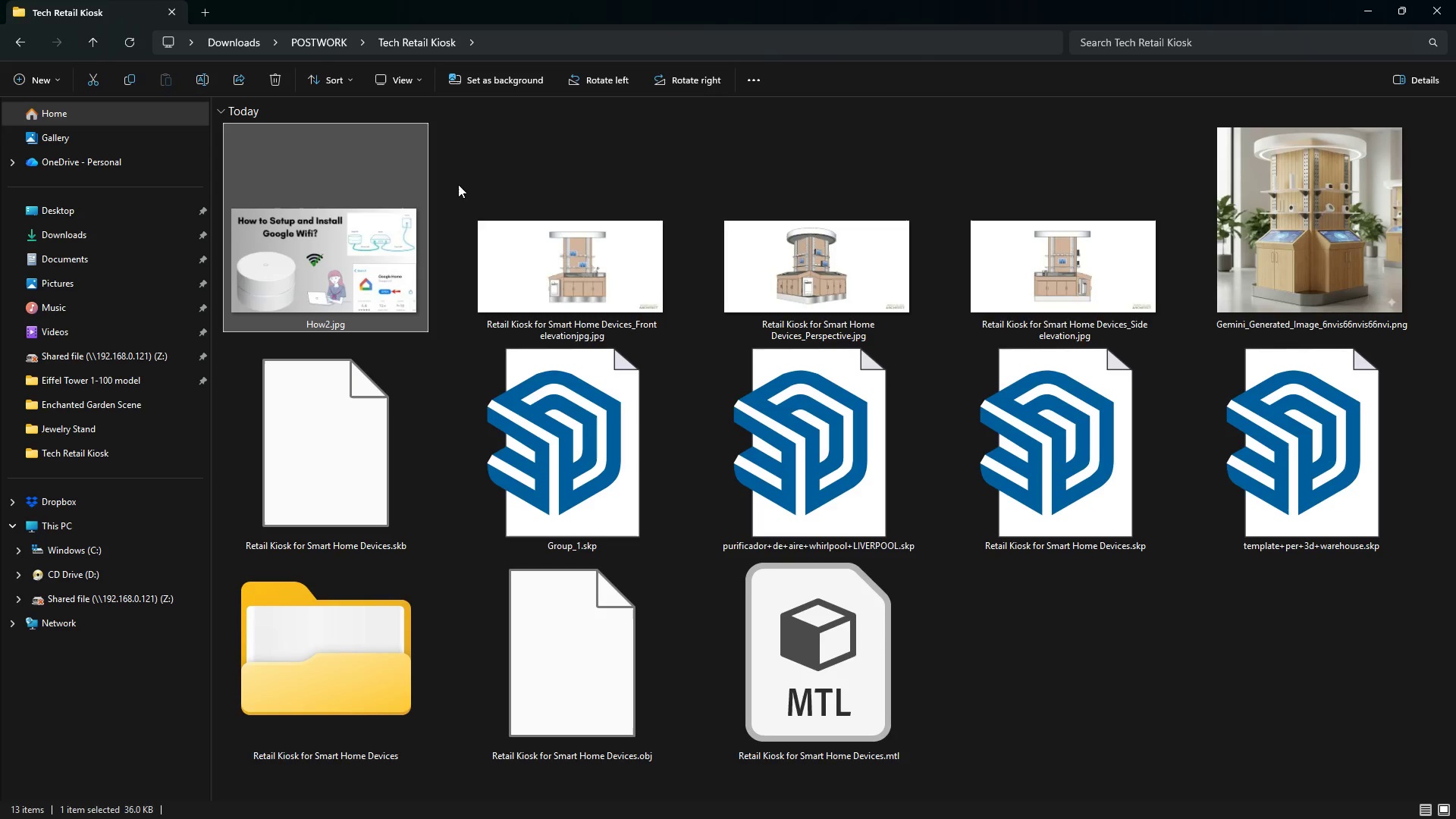 
left_click([470, 170])
 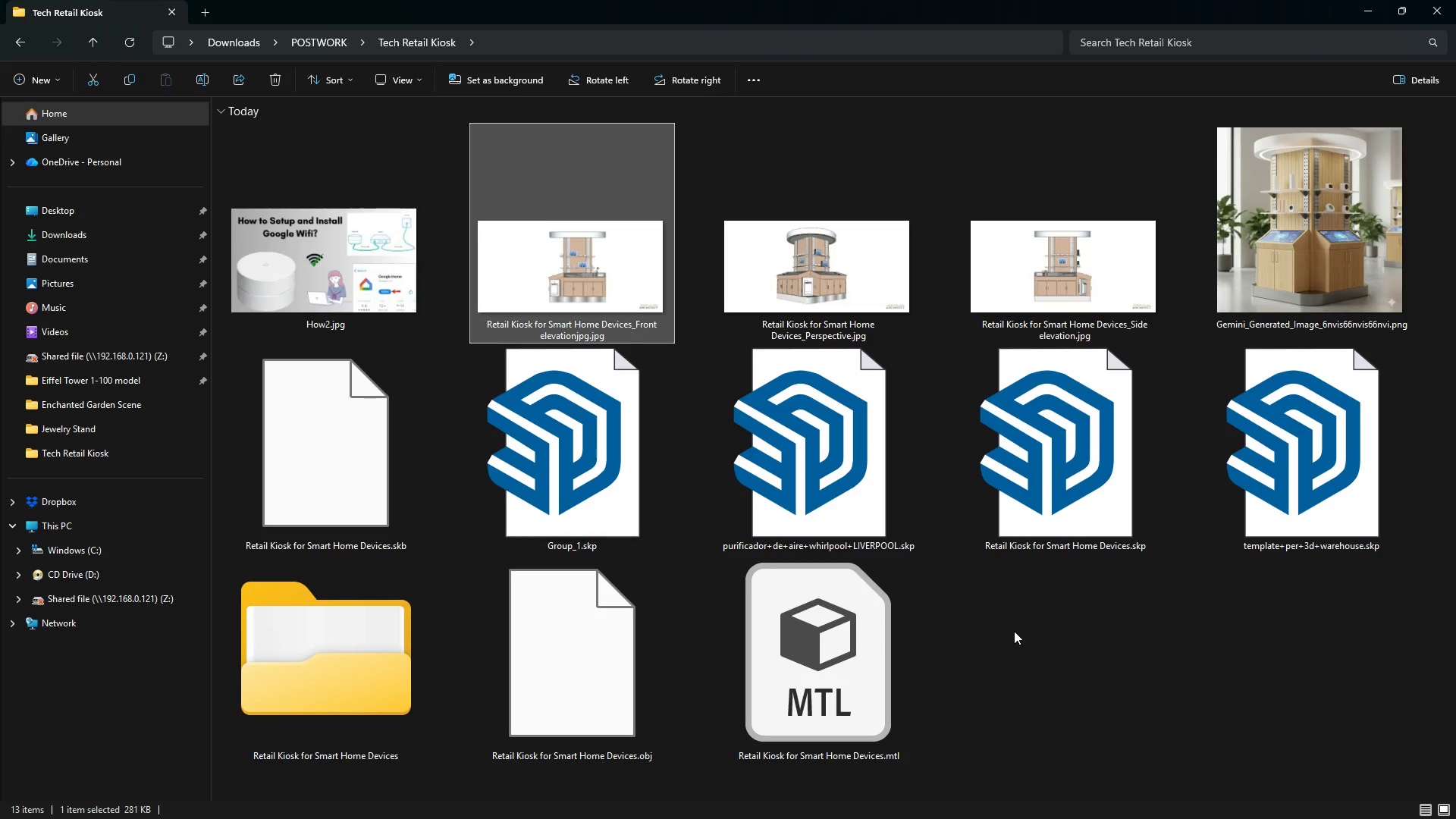 
left_click([1014, 631])
 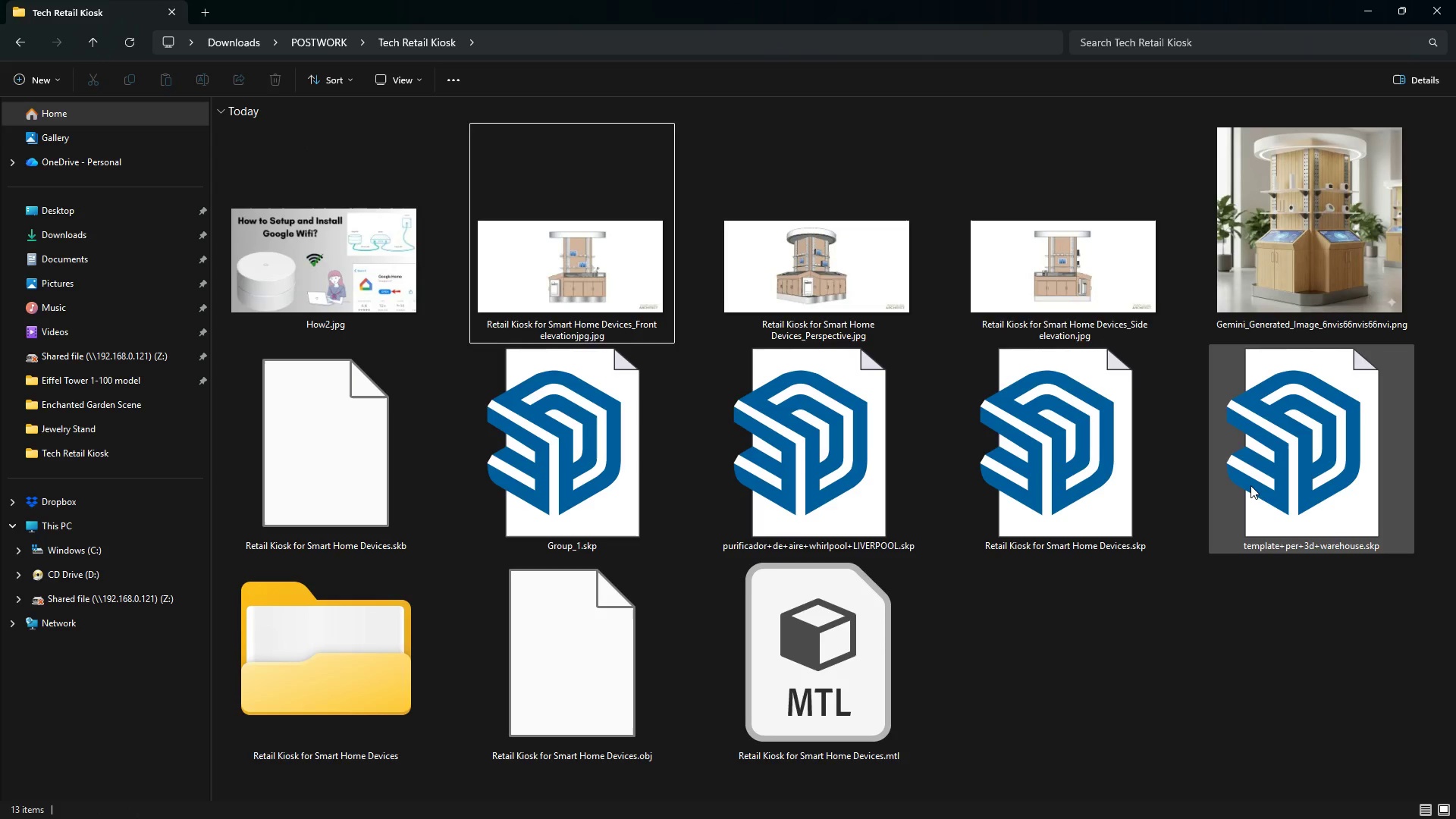 
mouse_move([1254, 518])
 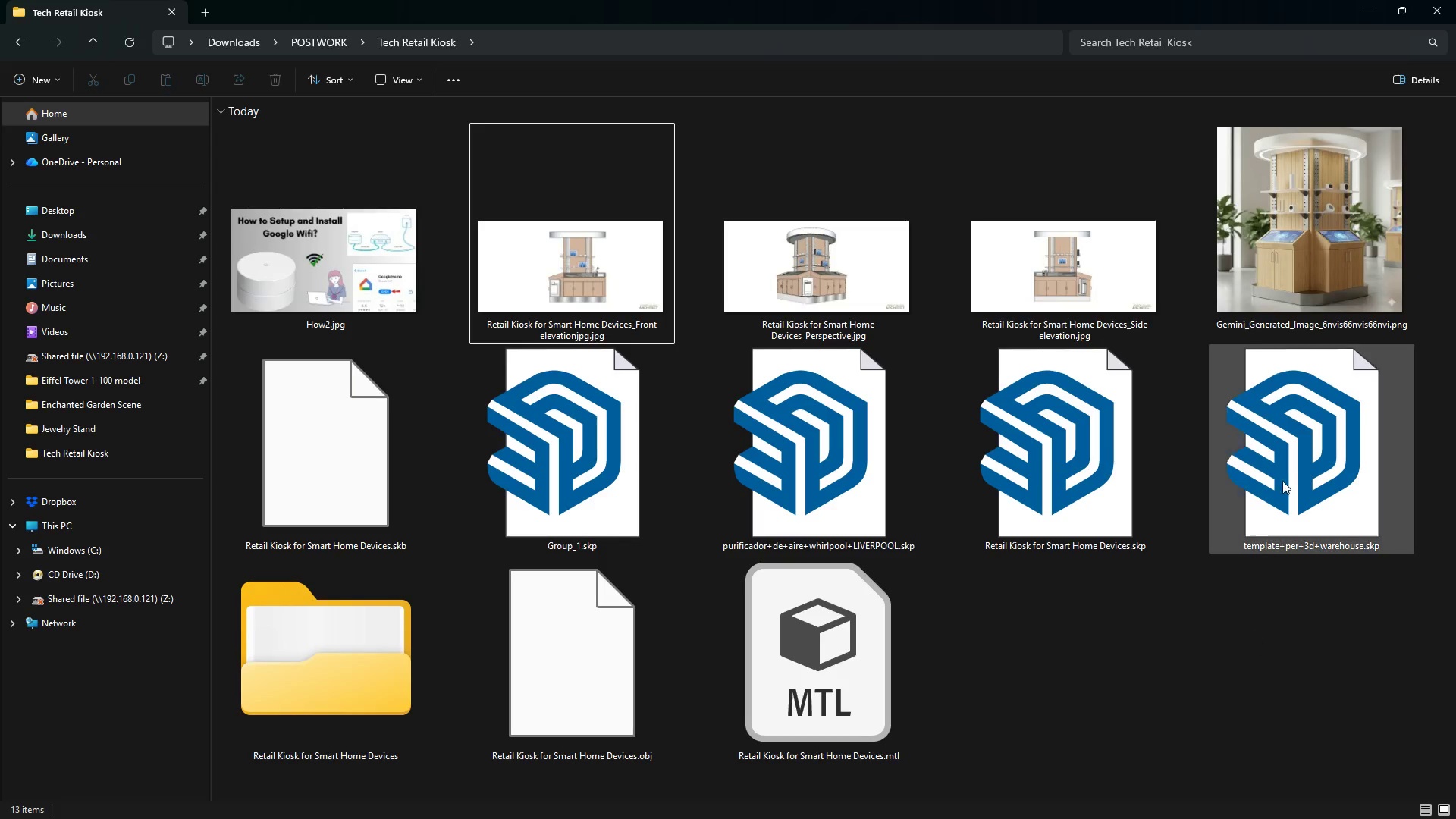 
left_click([1295, 422])
 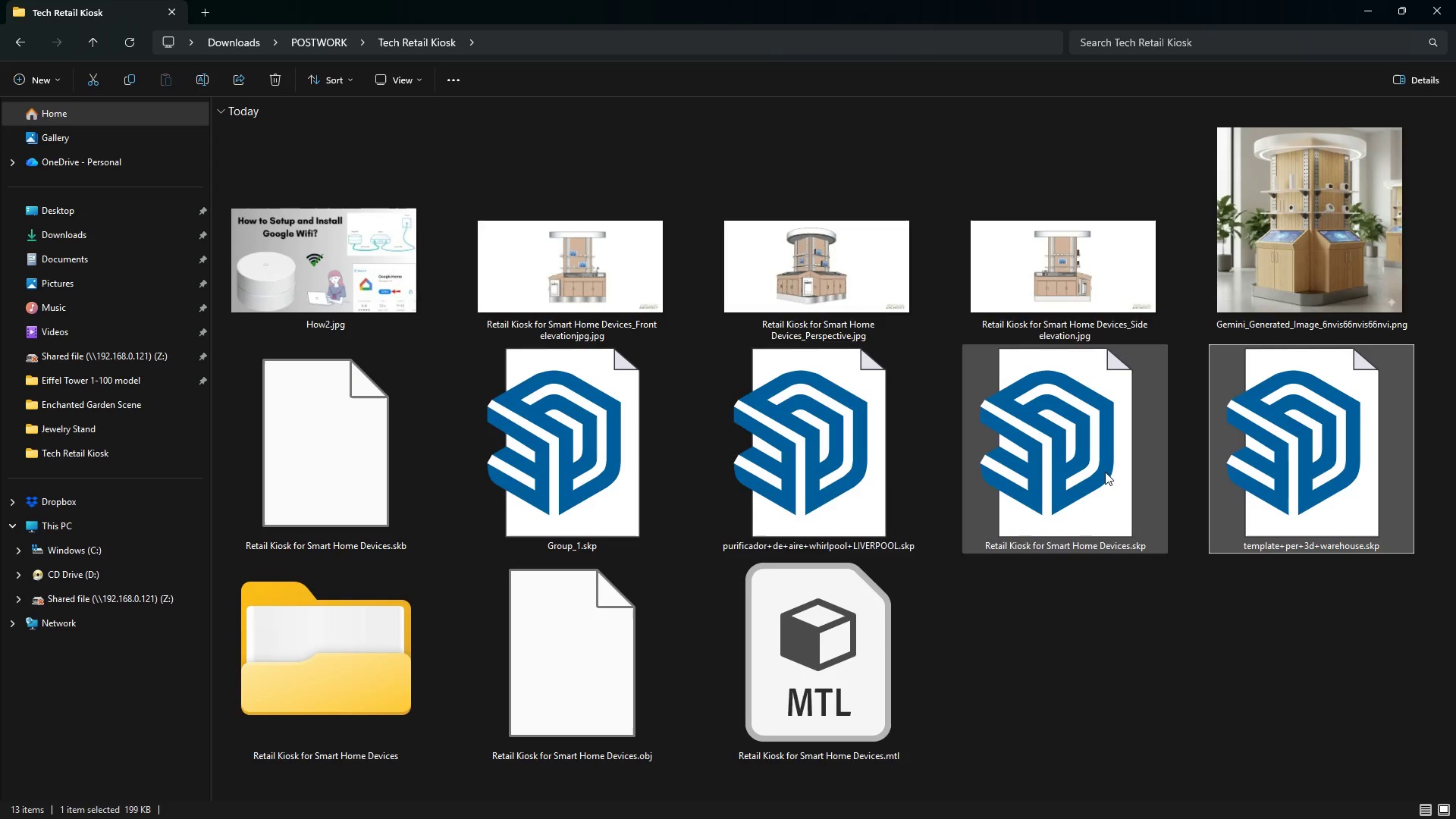 
hold_key(key=ControlLeft, duration=1.53)
left_click([763, 482])
 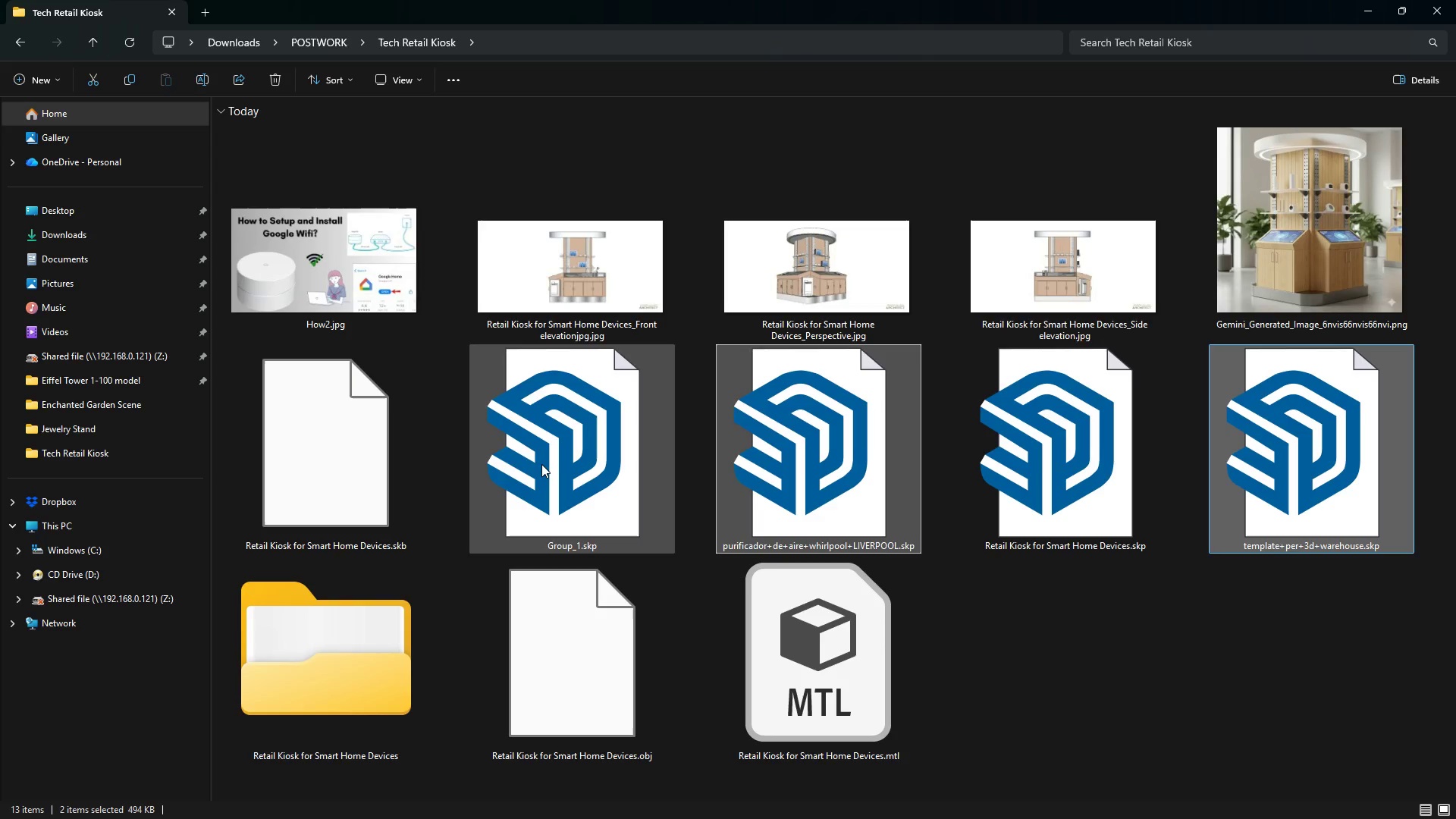 
left_click([541, 465])
 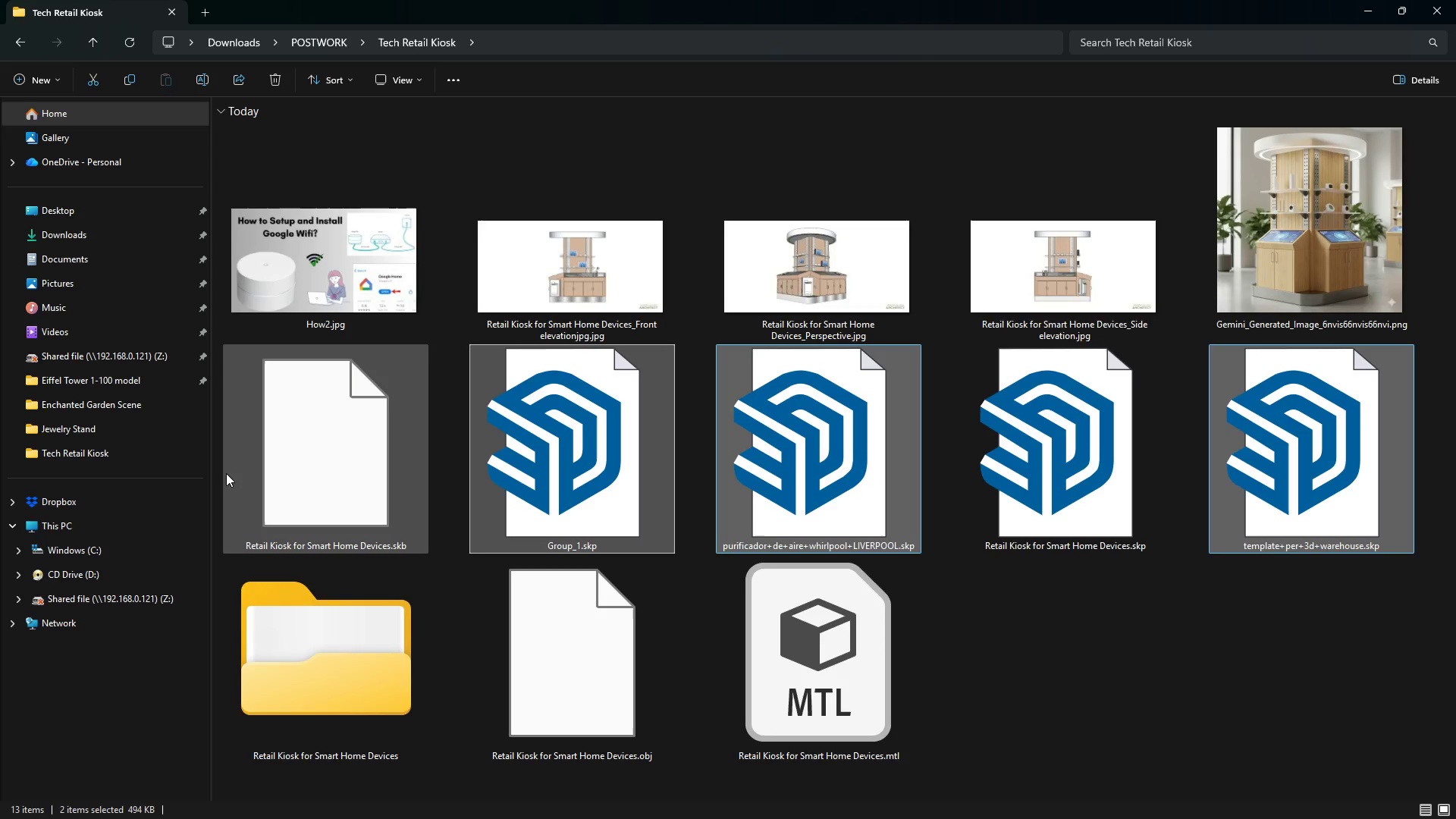 
hold_key(key=ControlLeft, duration=0.81)
left_click([303, 457])
 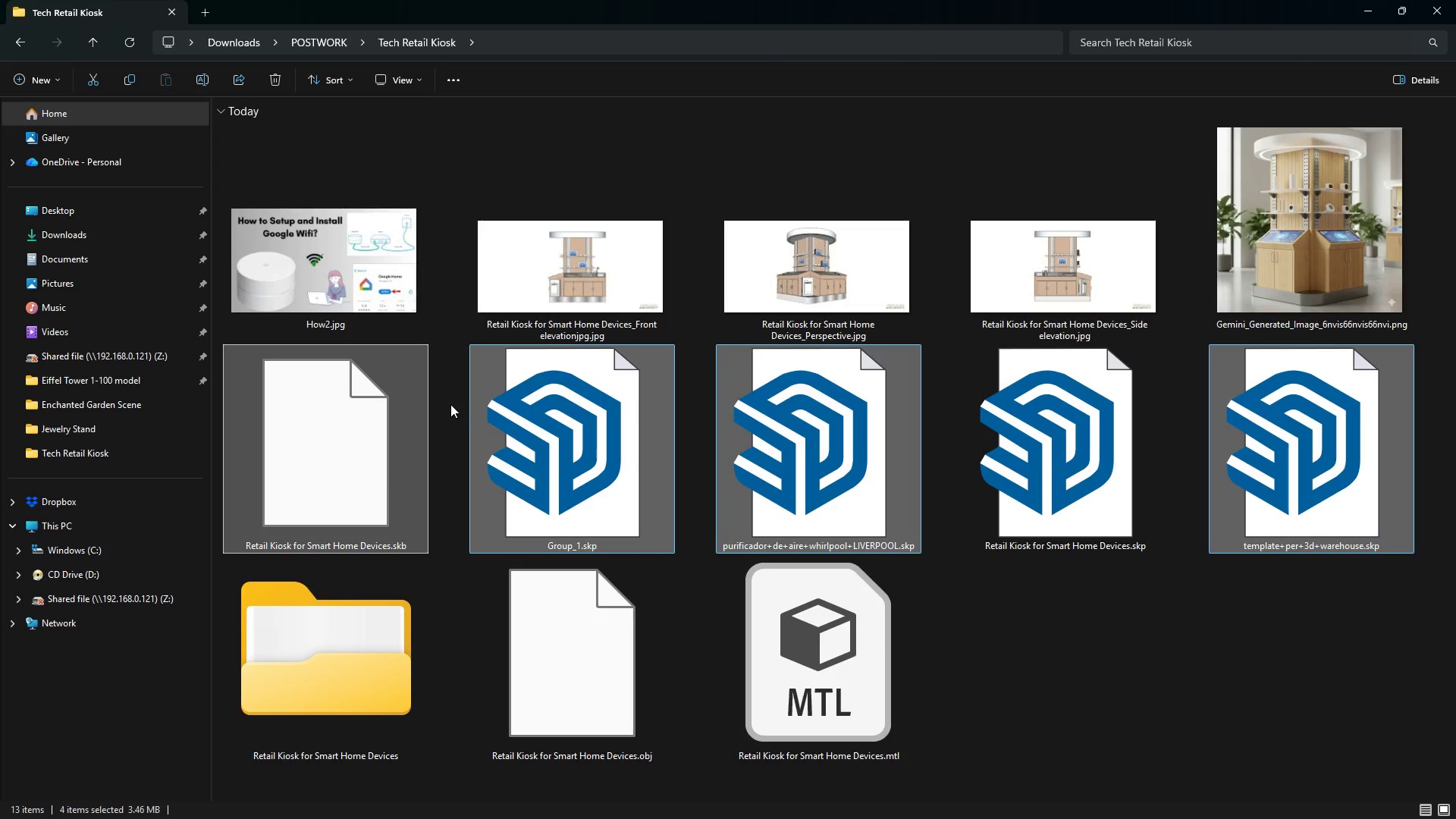 
key(Delete)
 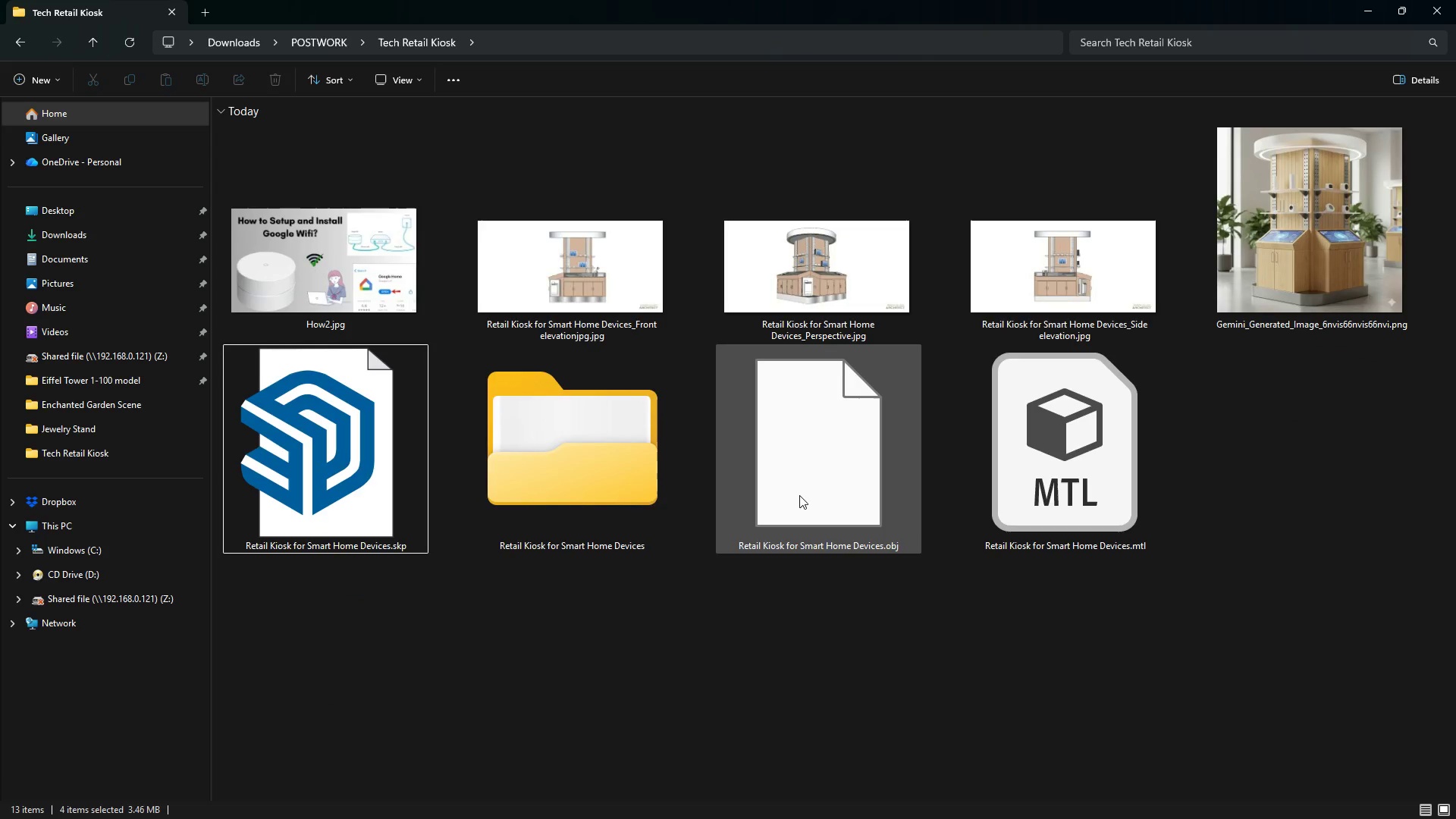 
left_click([743, 777])
 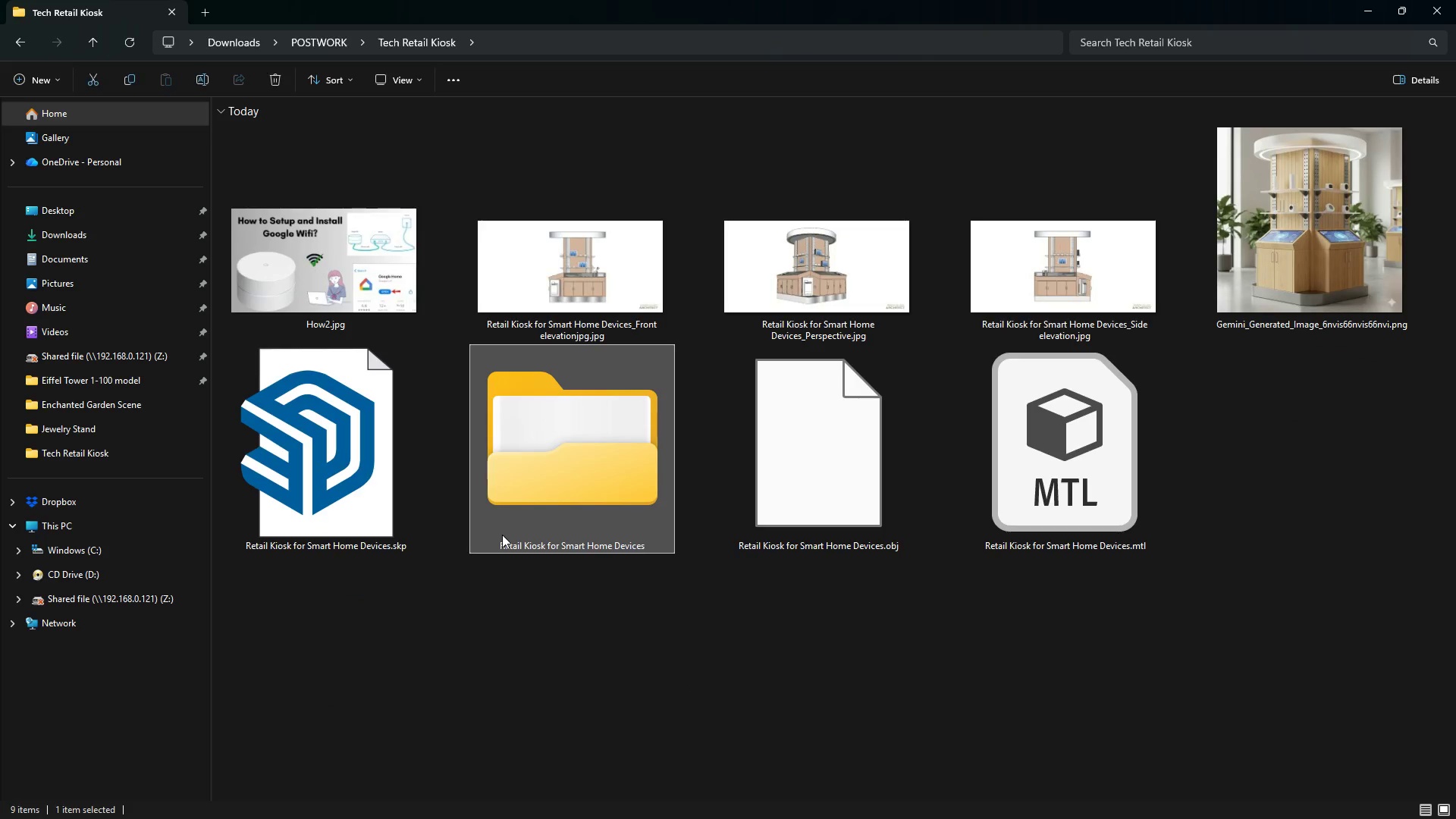 
double_click([502, 535])
 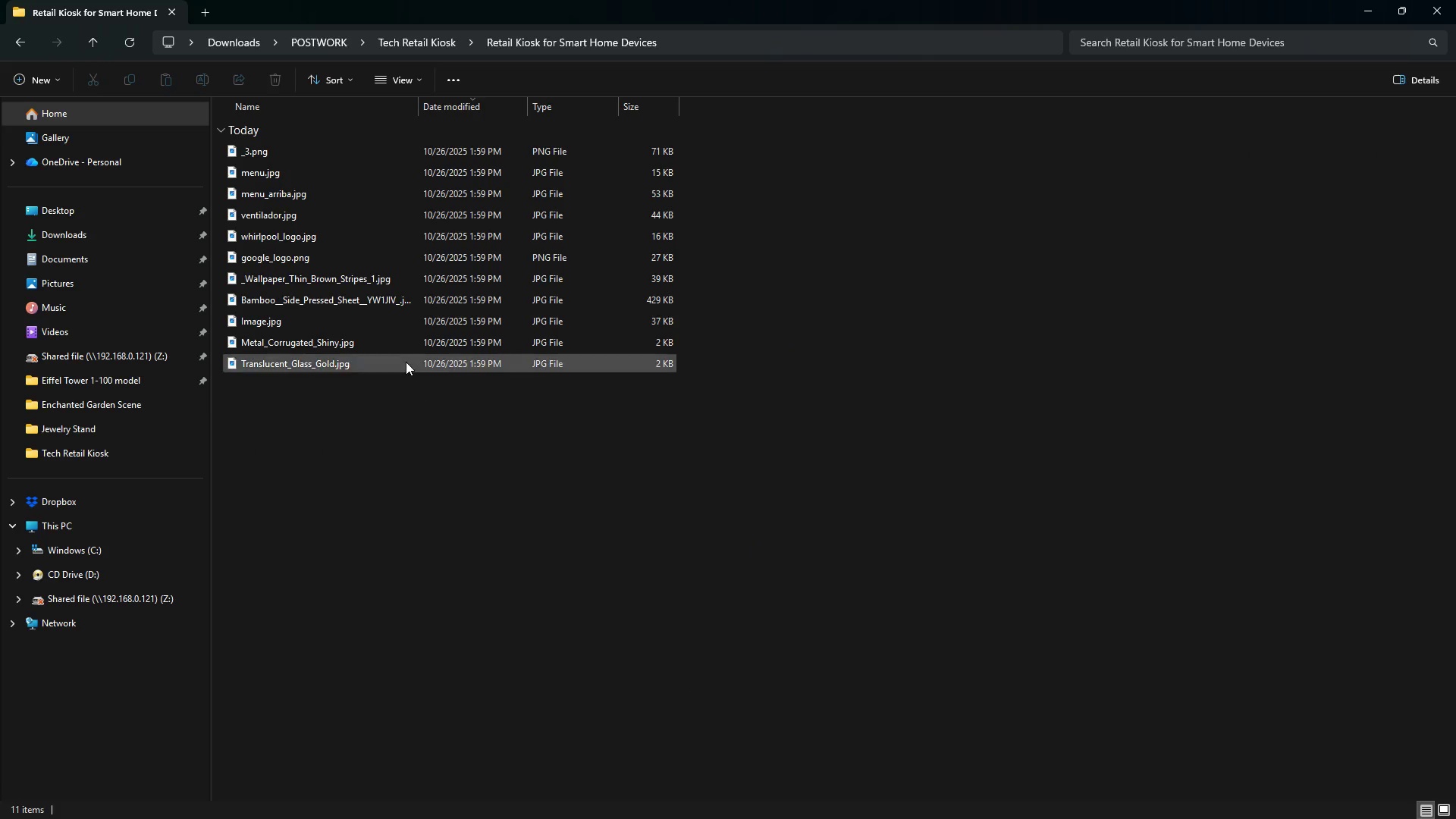 
left_click([406, 361])
 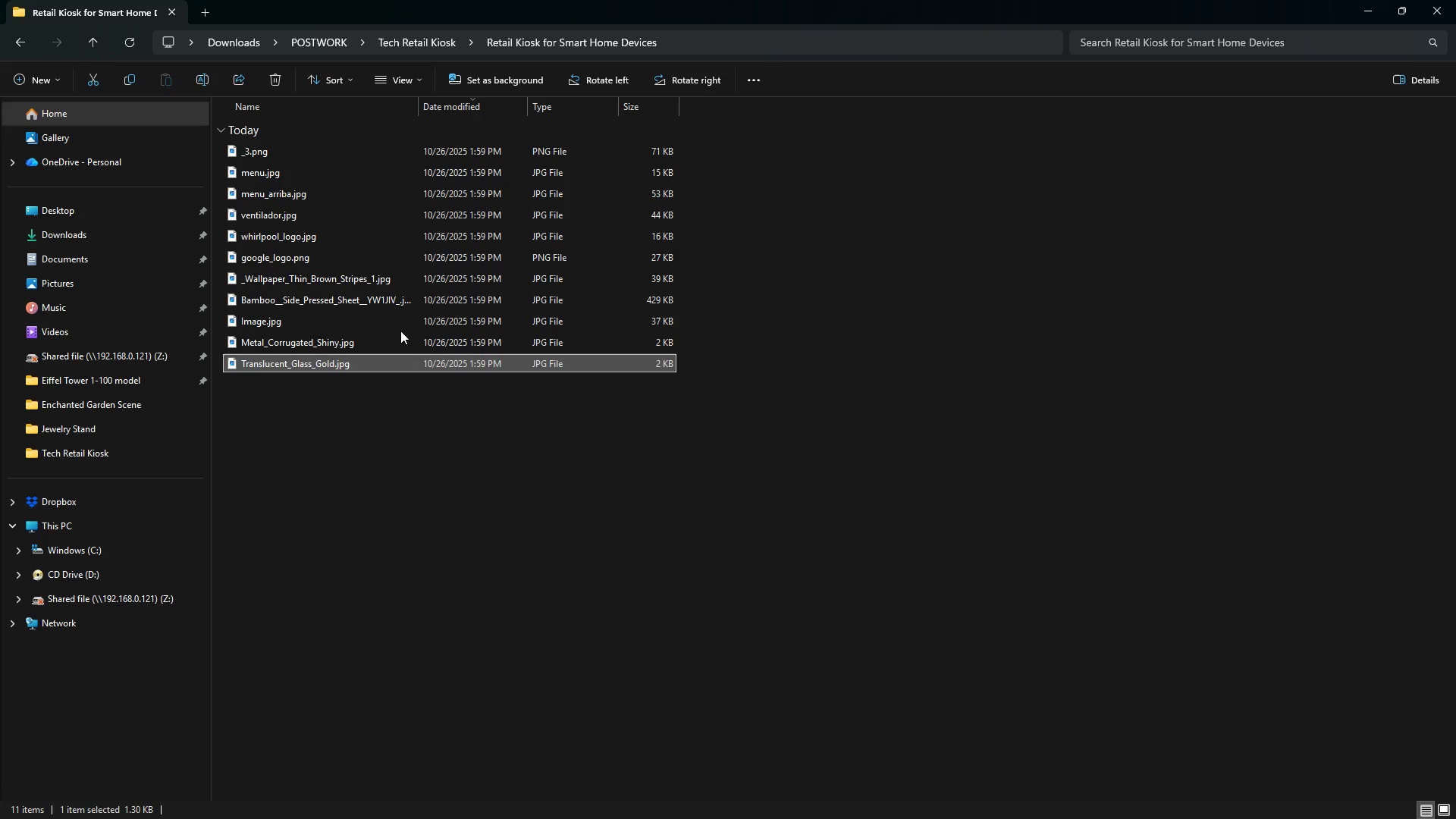 
left_click([400, 331])
 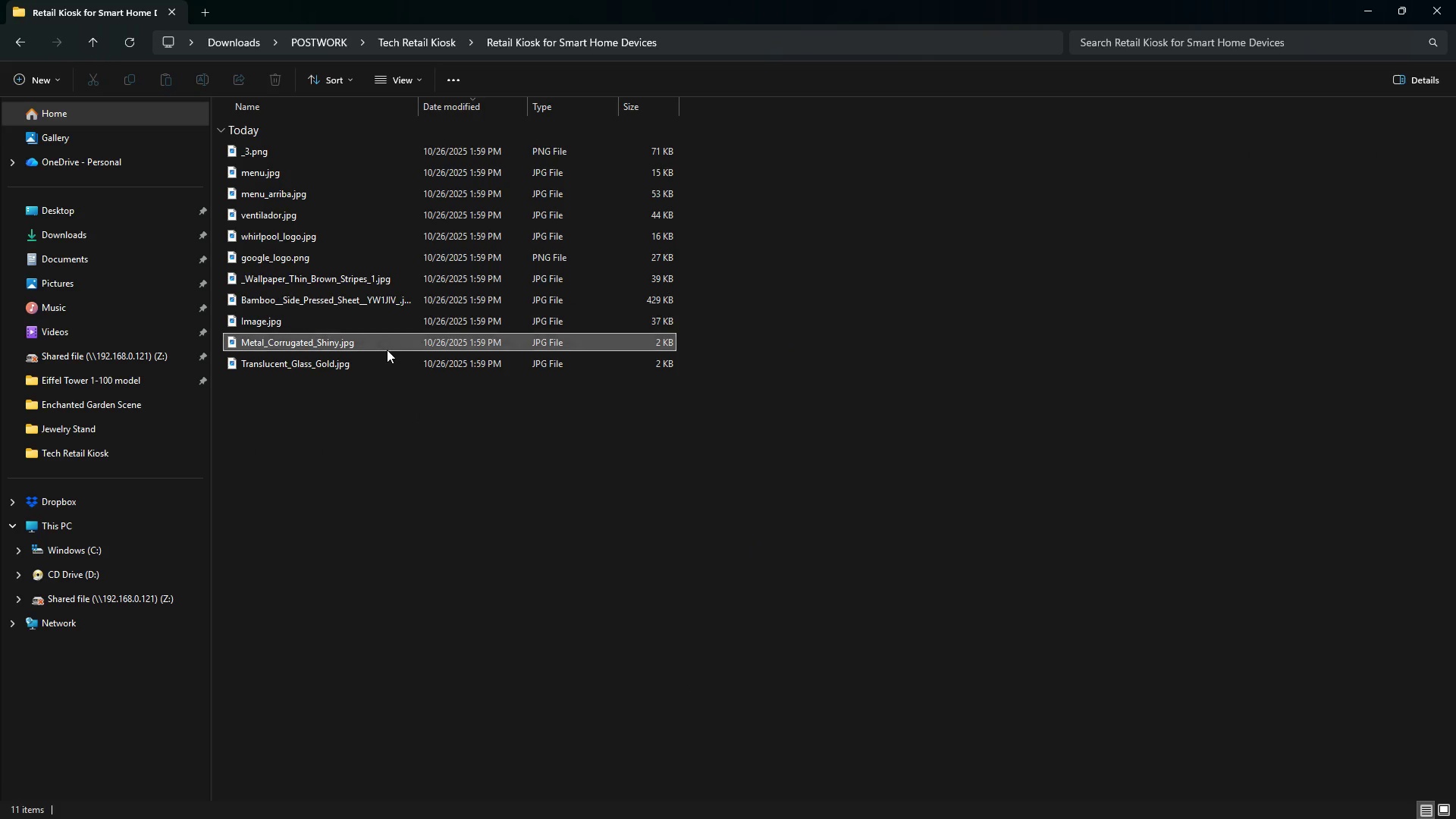 
double_click([387, 350])
 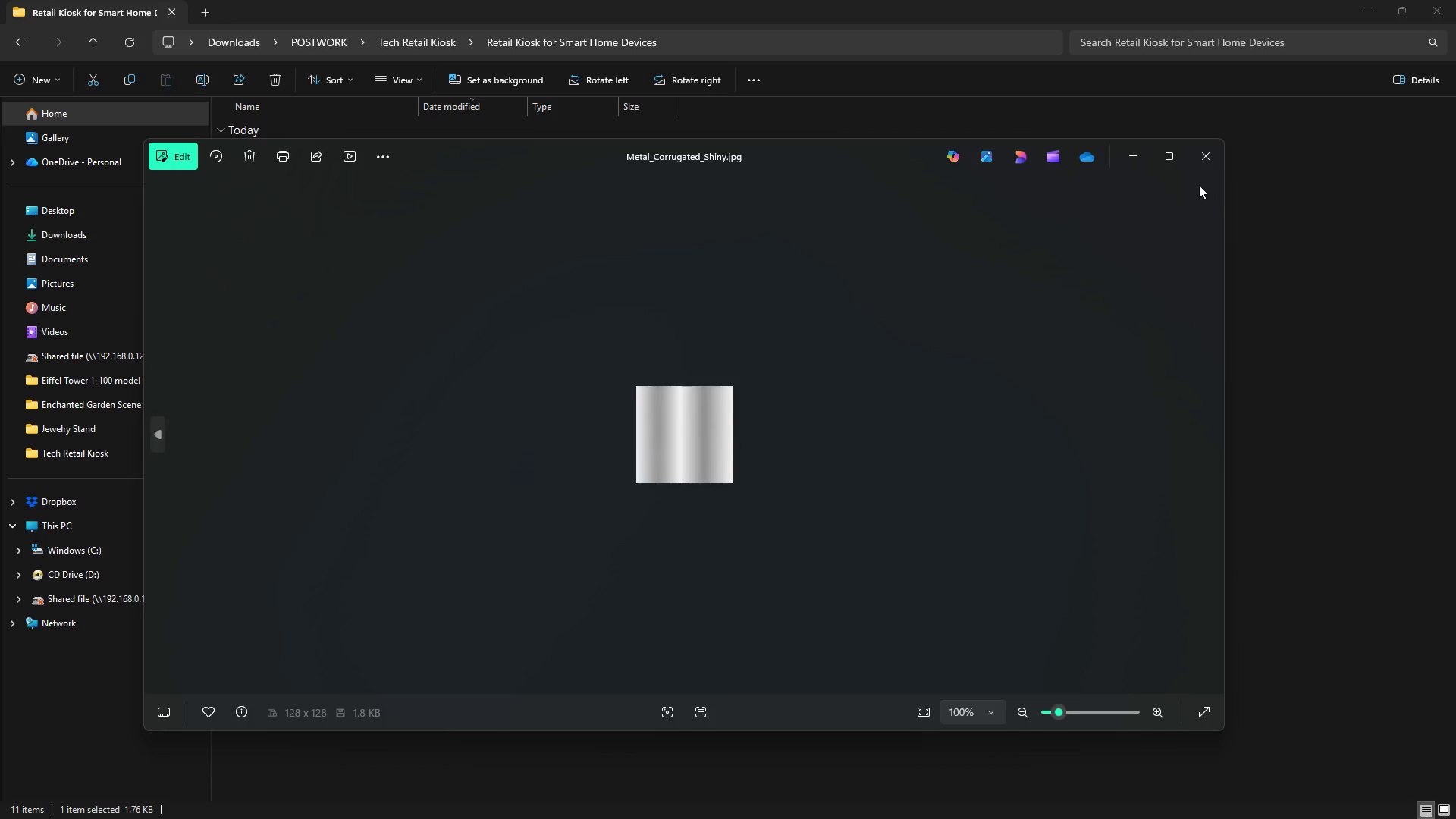 
left_click([1201, 168])
 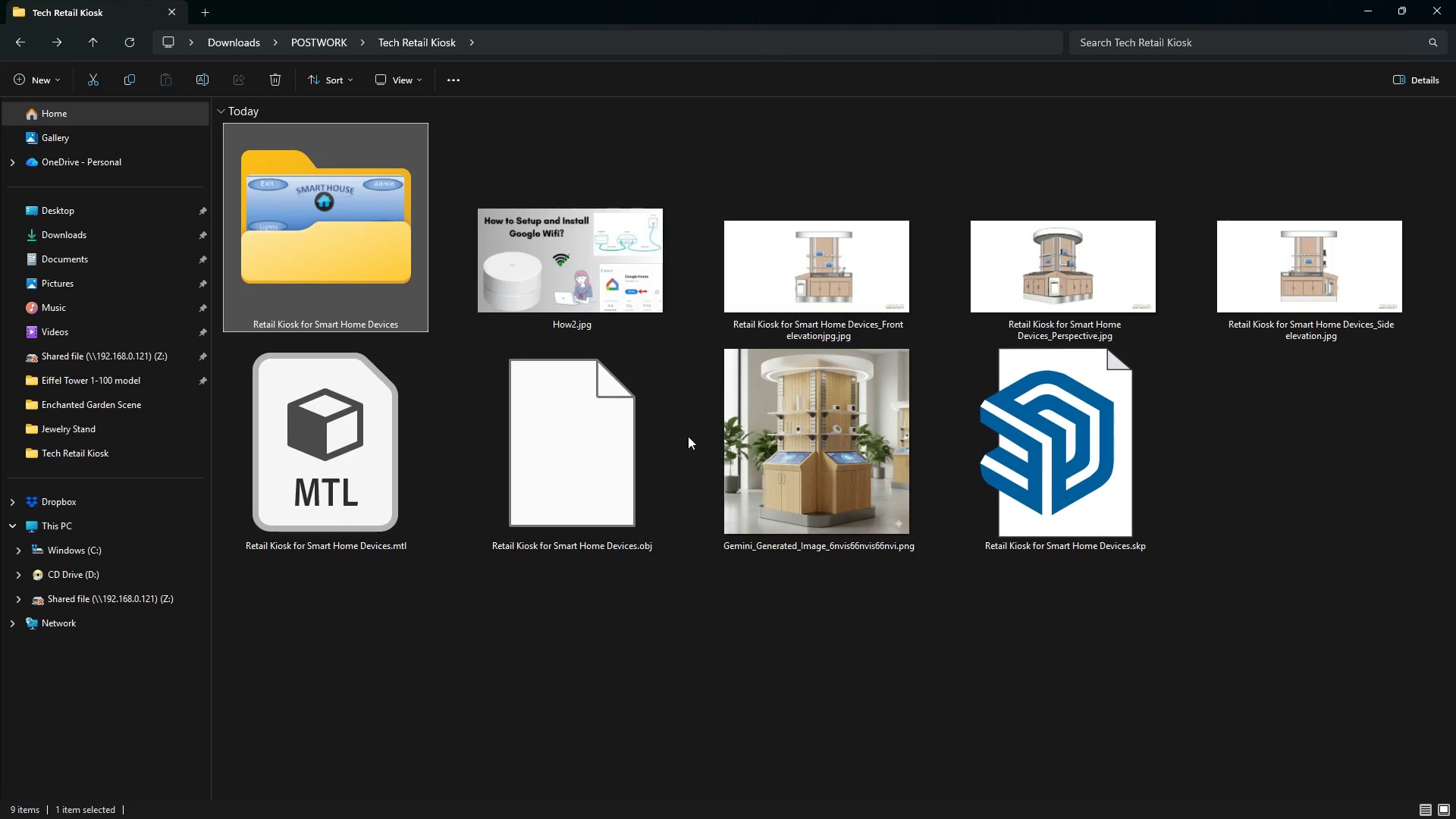 
left_click([588, 461])
 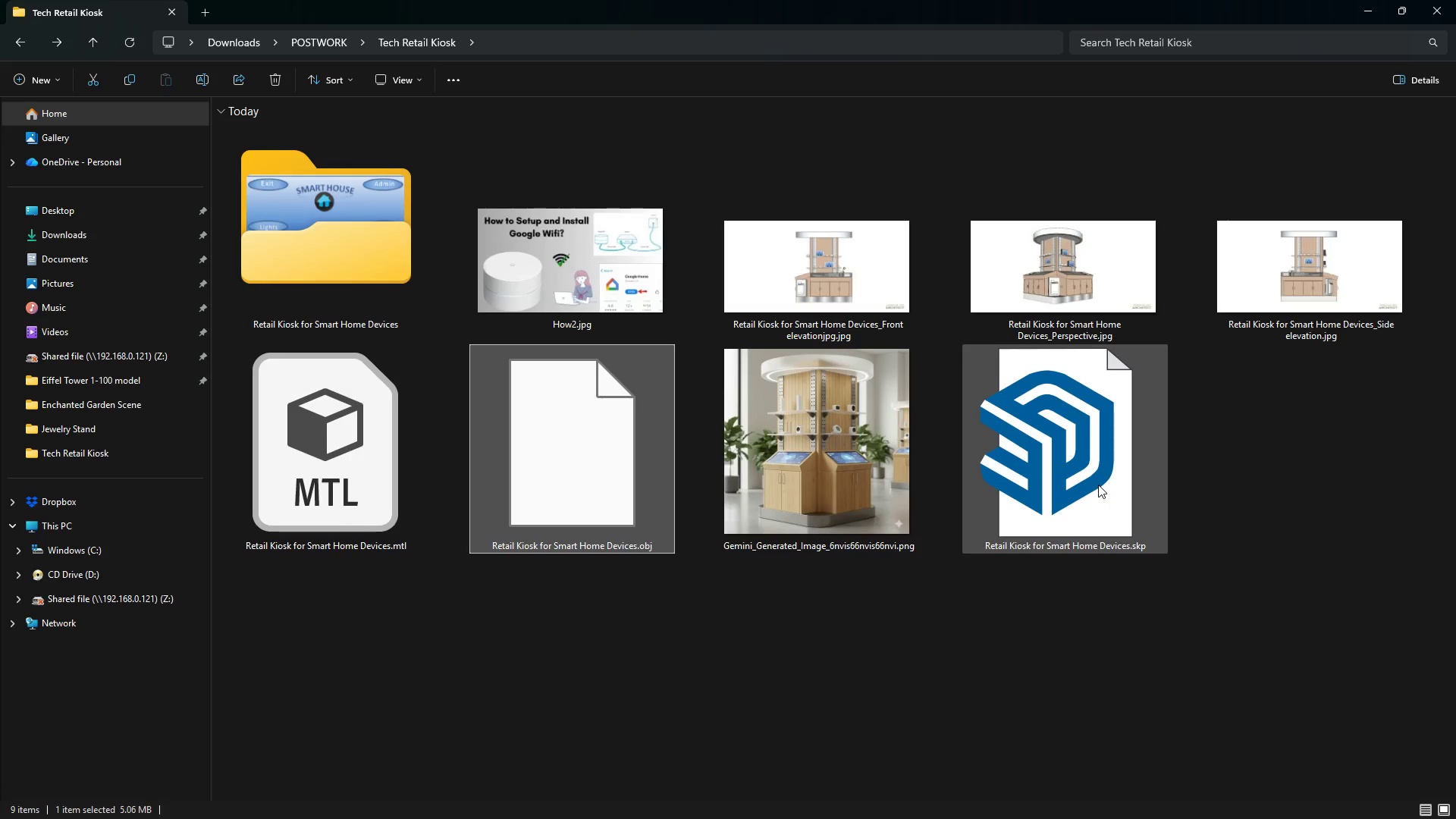 
hold_key(key=ShiftLeft, duration=0.88)
 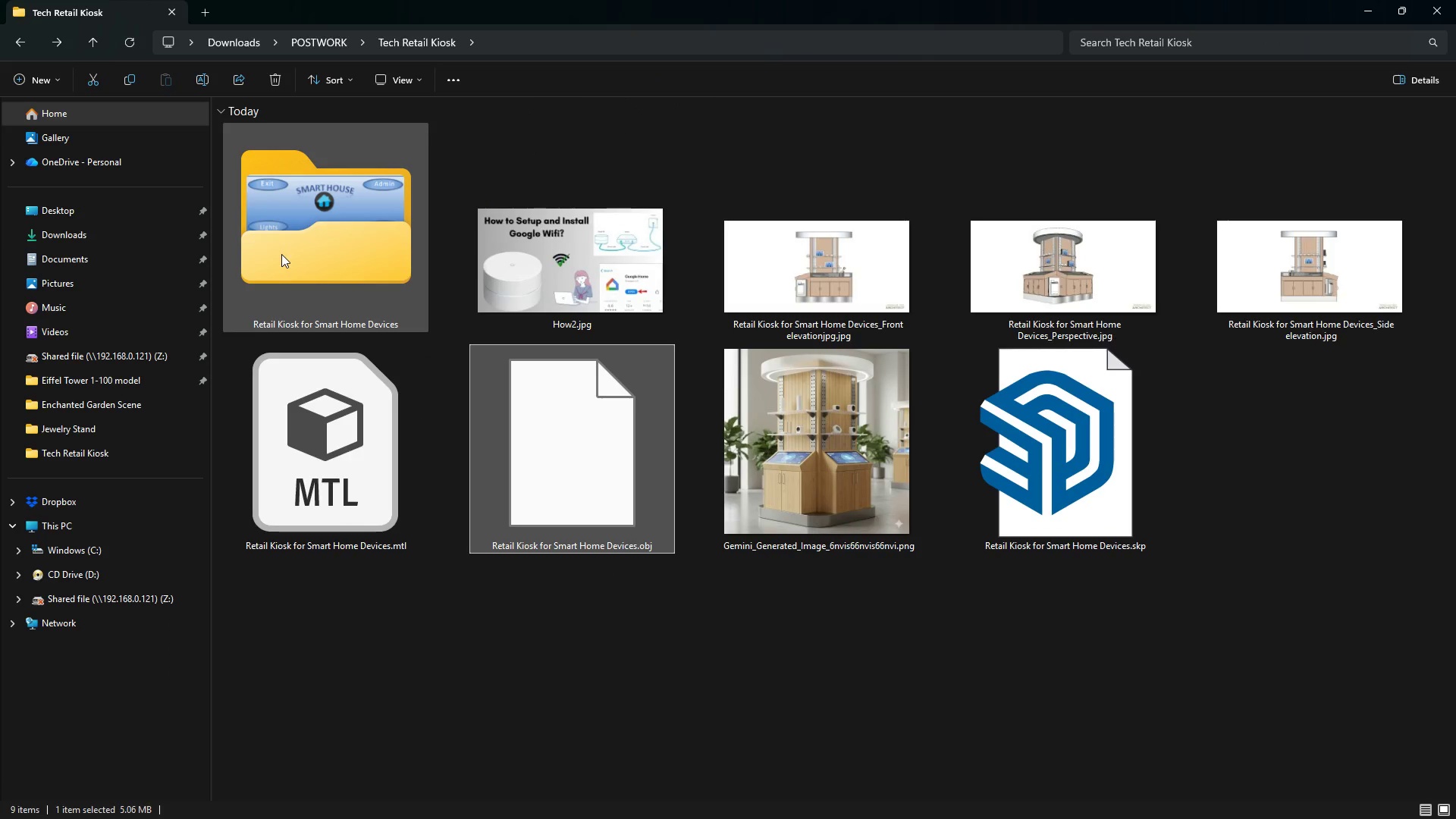 
left_click([281, 254])
 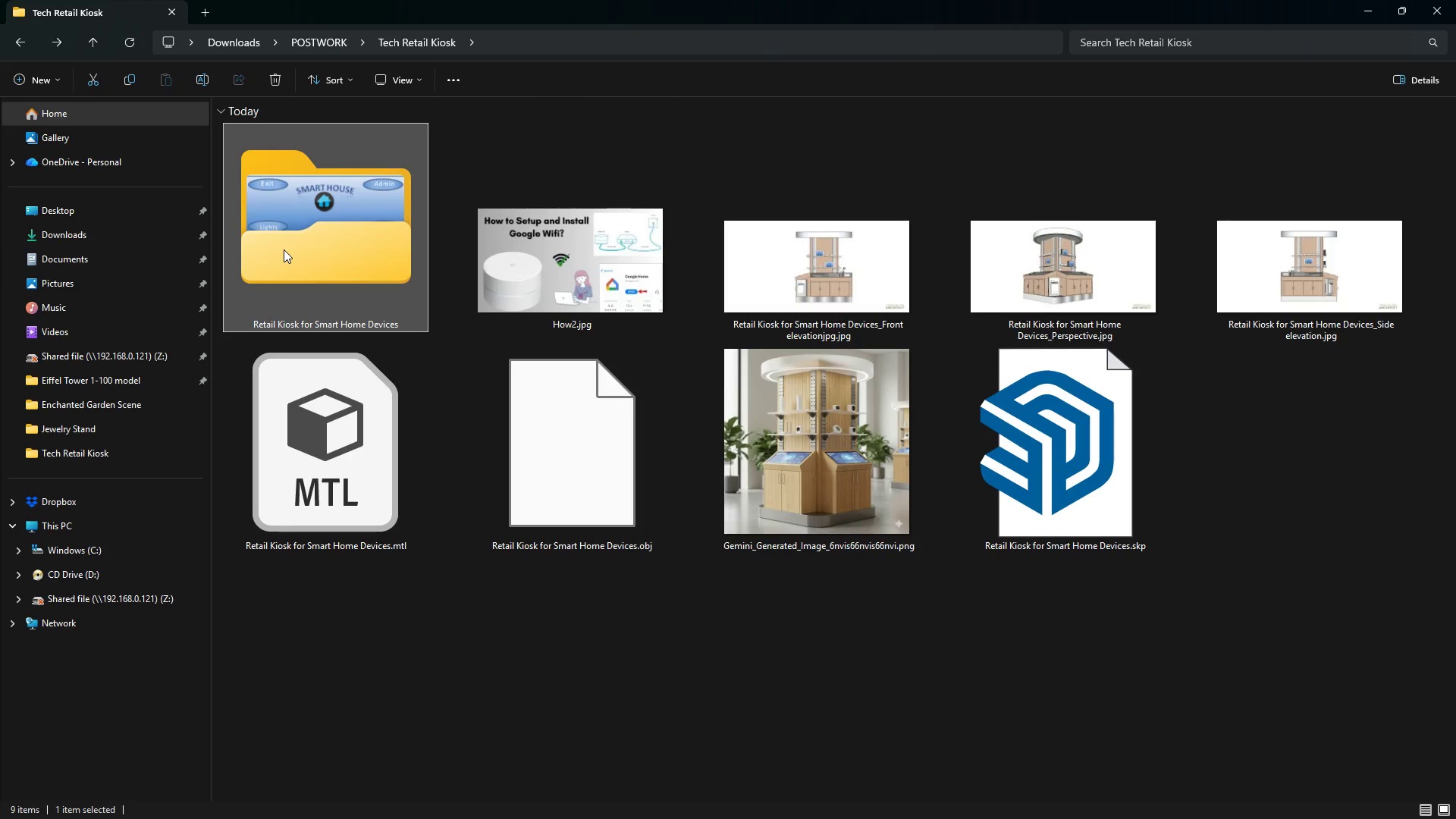 
double_click([284, 249])
 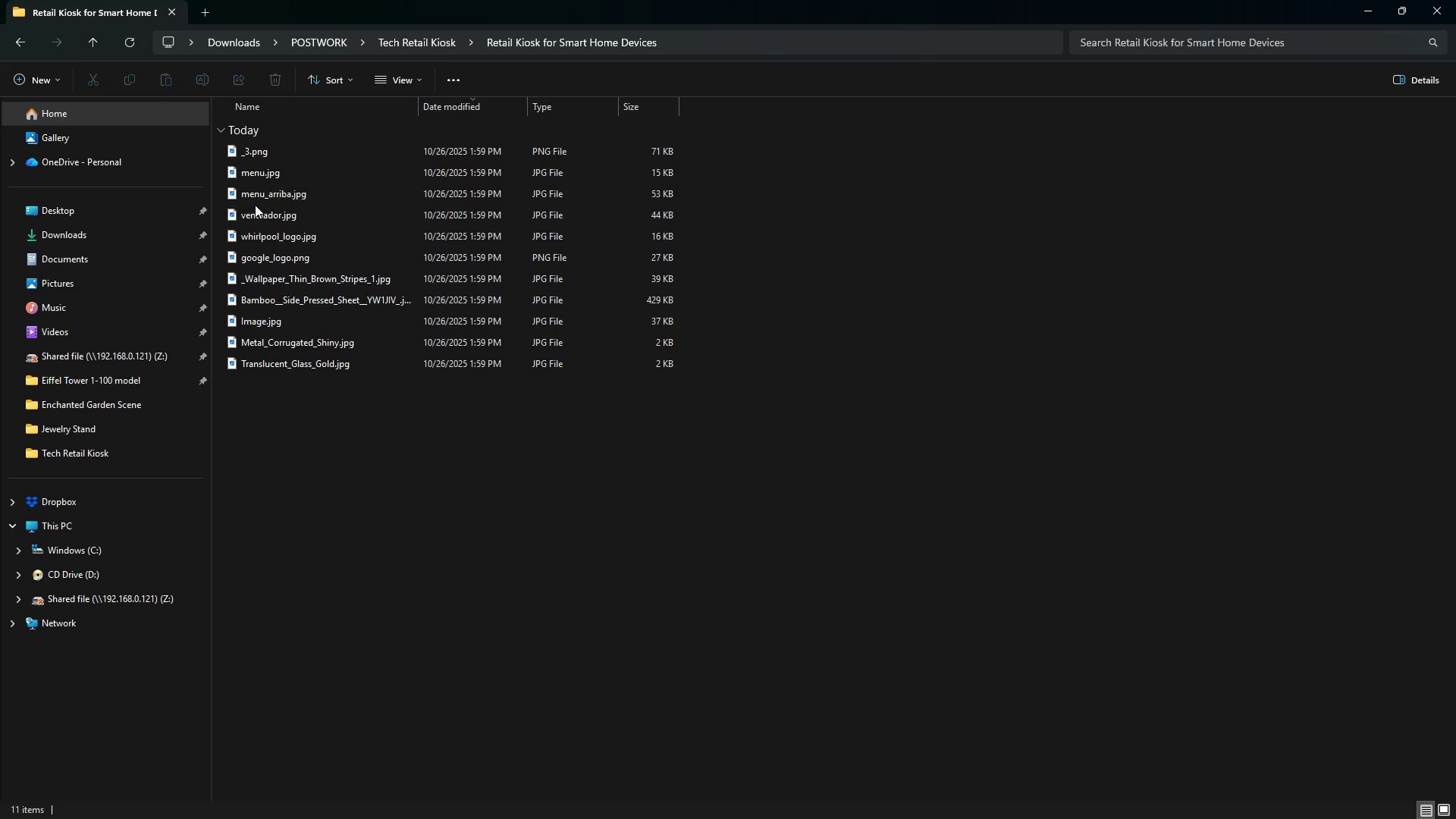 
 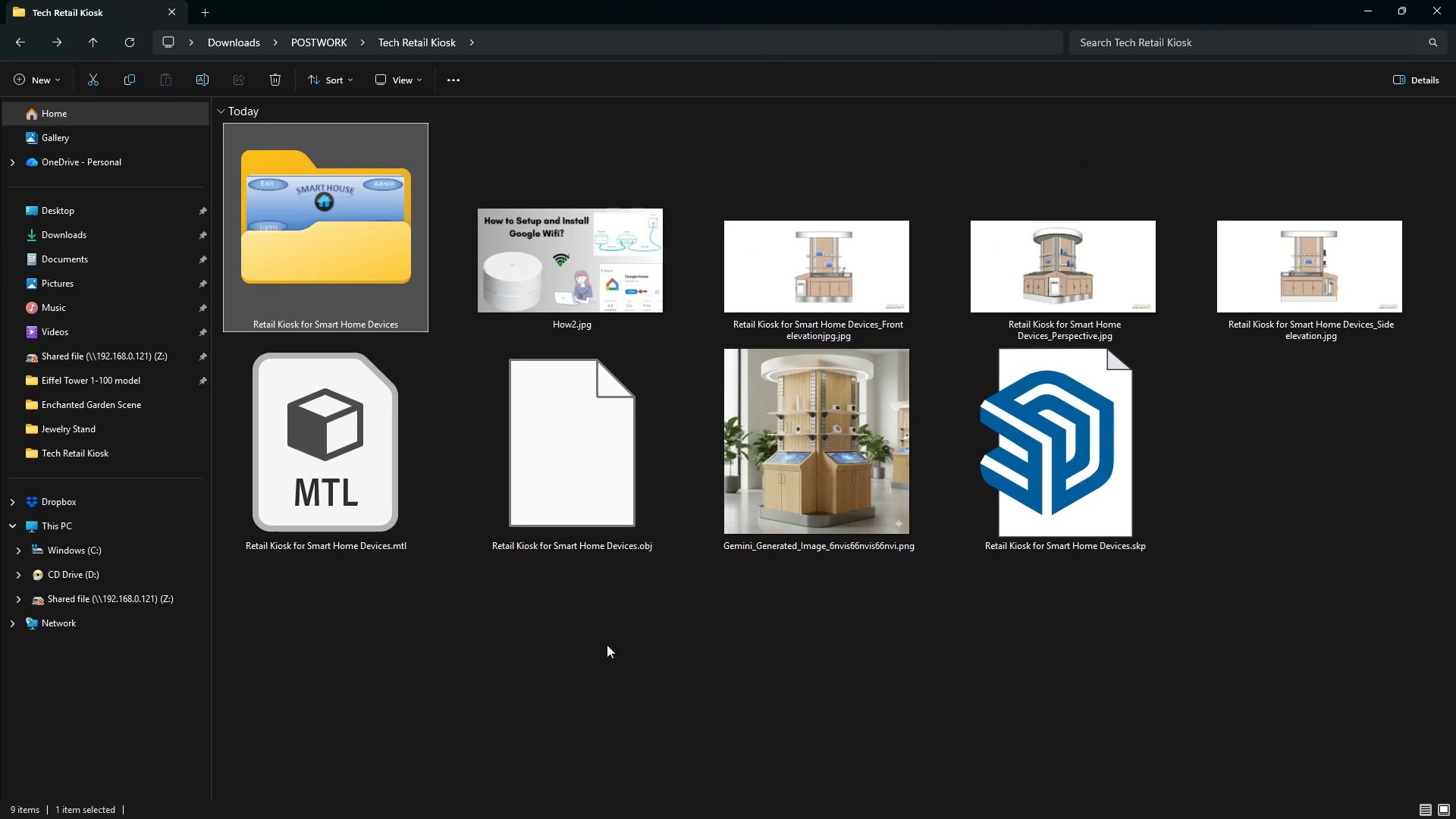 
hold_key(key=ControlLeft, duration=1.5)
 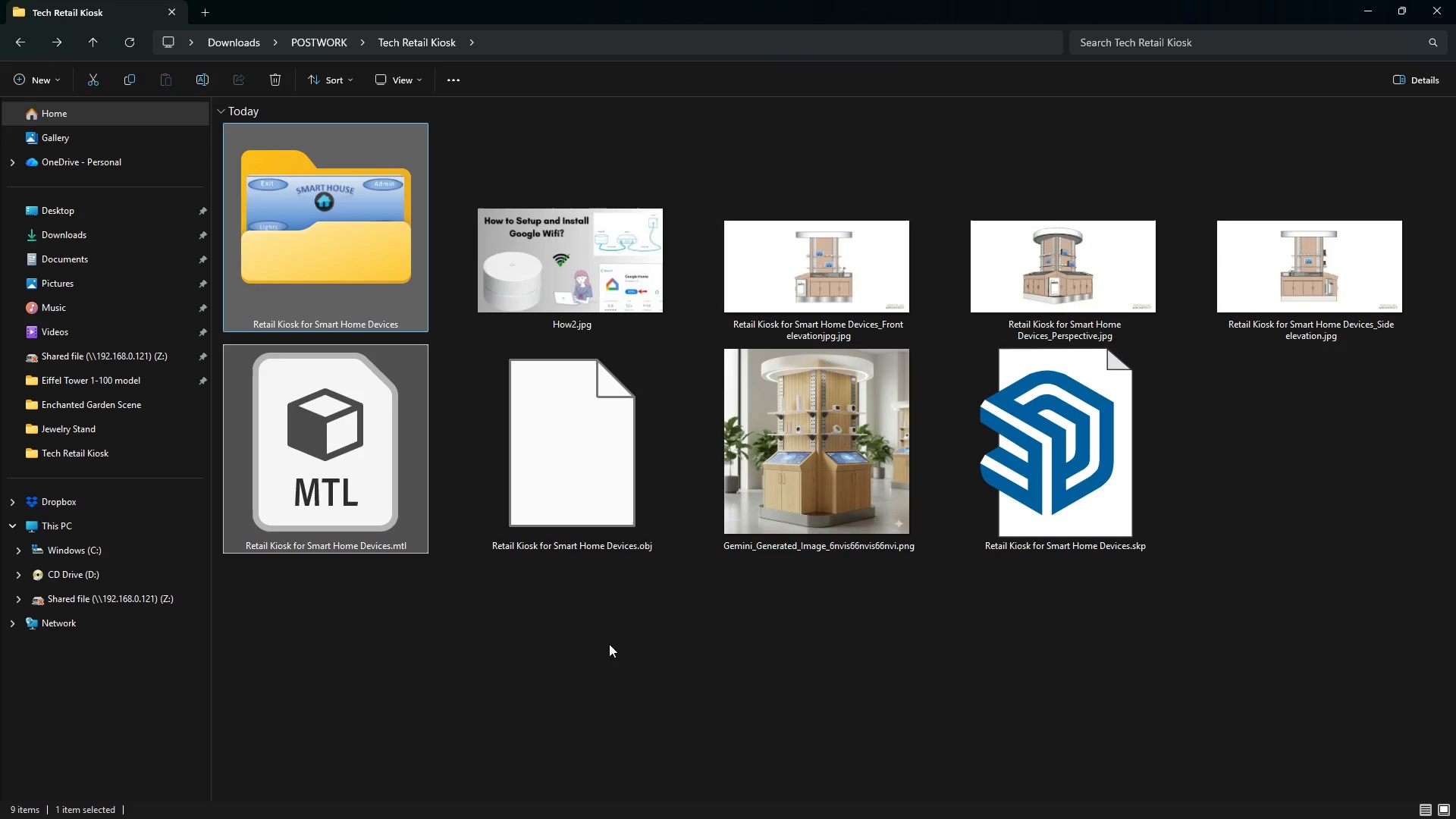 
hold_key(key=ControlLeft, duration=1.51)
left_click([406, 530])
 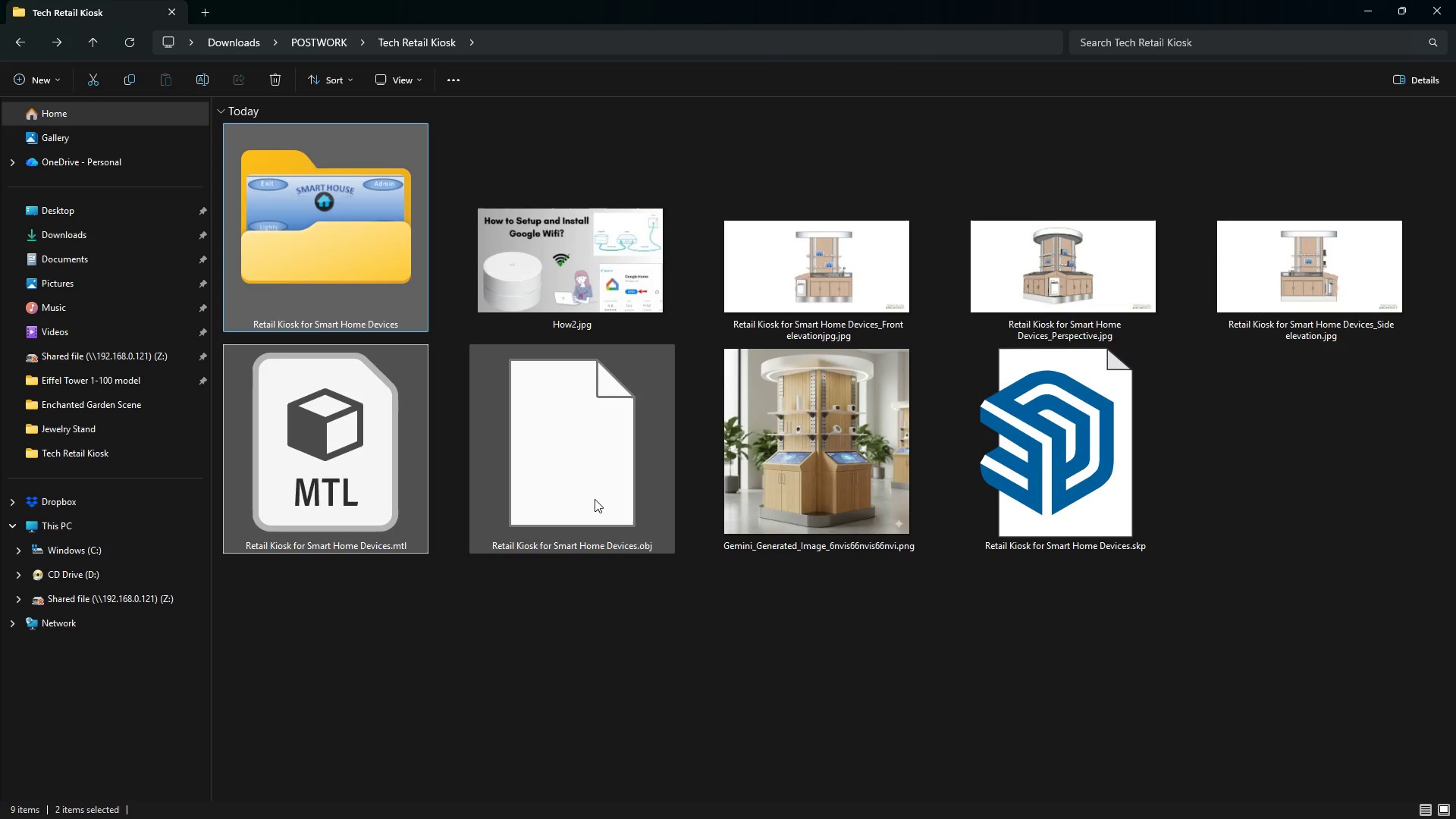 
left_click([588, 495])
 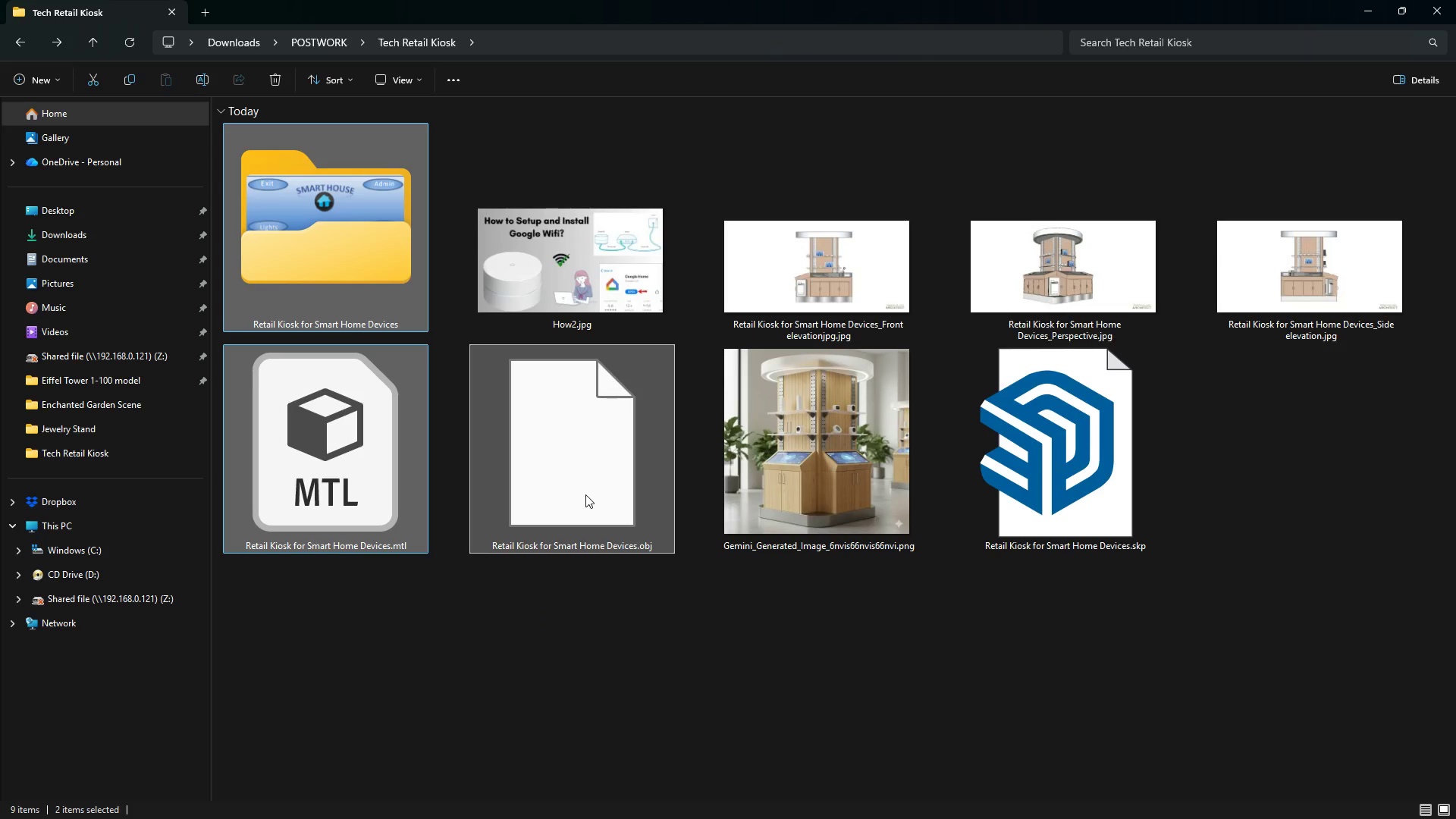 
hold_key(key=ControlLeft, duration=0.89)
right_click([583, 494])
 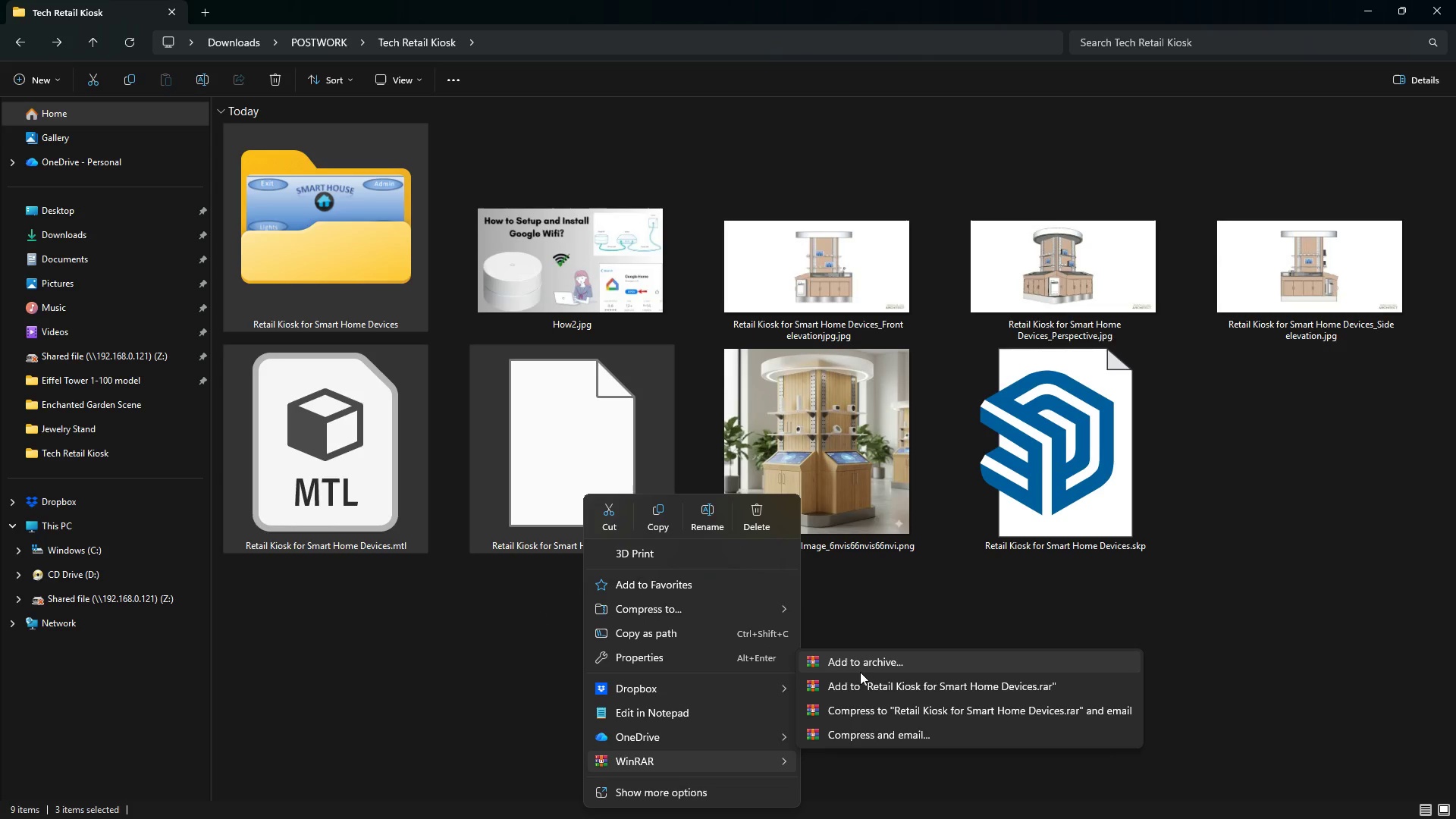 
left_click([848, 690])
 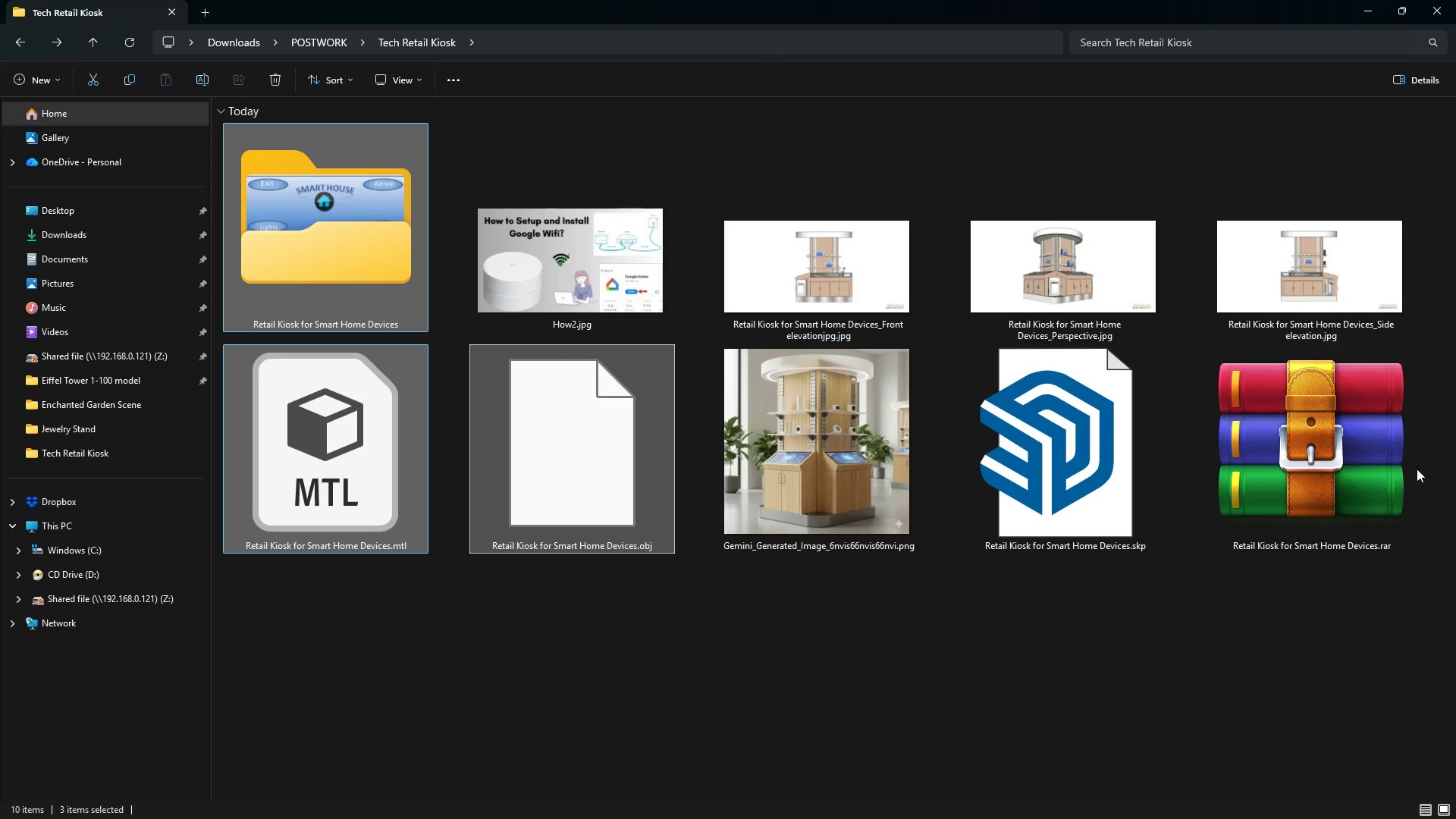 
right_click([1379, 463])
 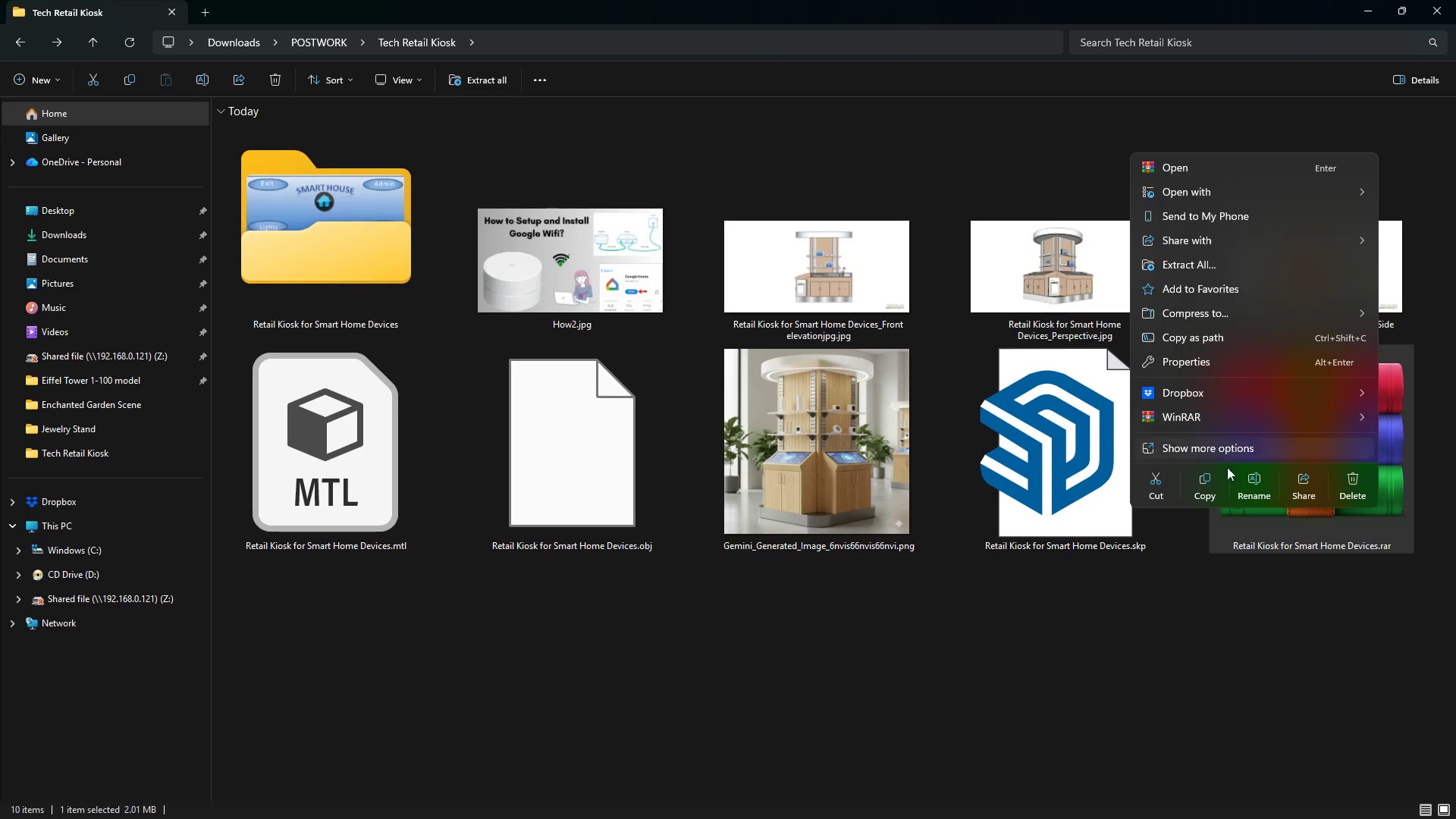 
left_click([1255, 482])
 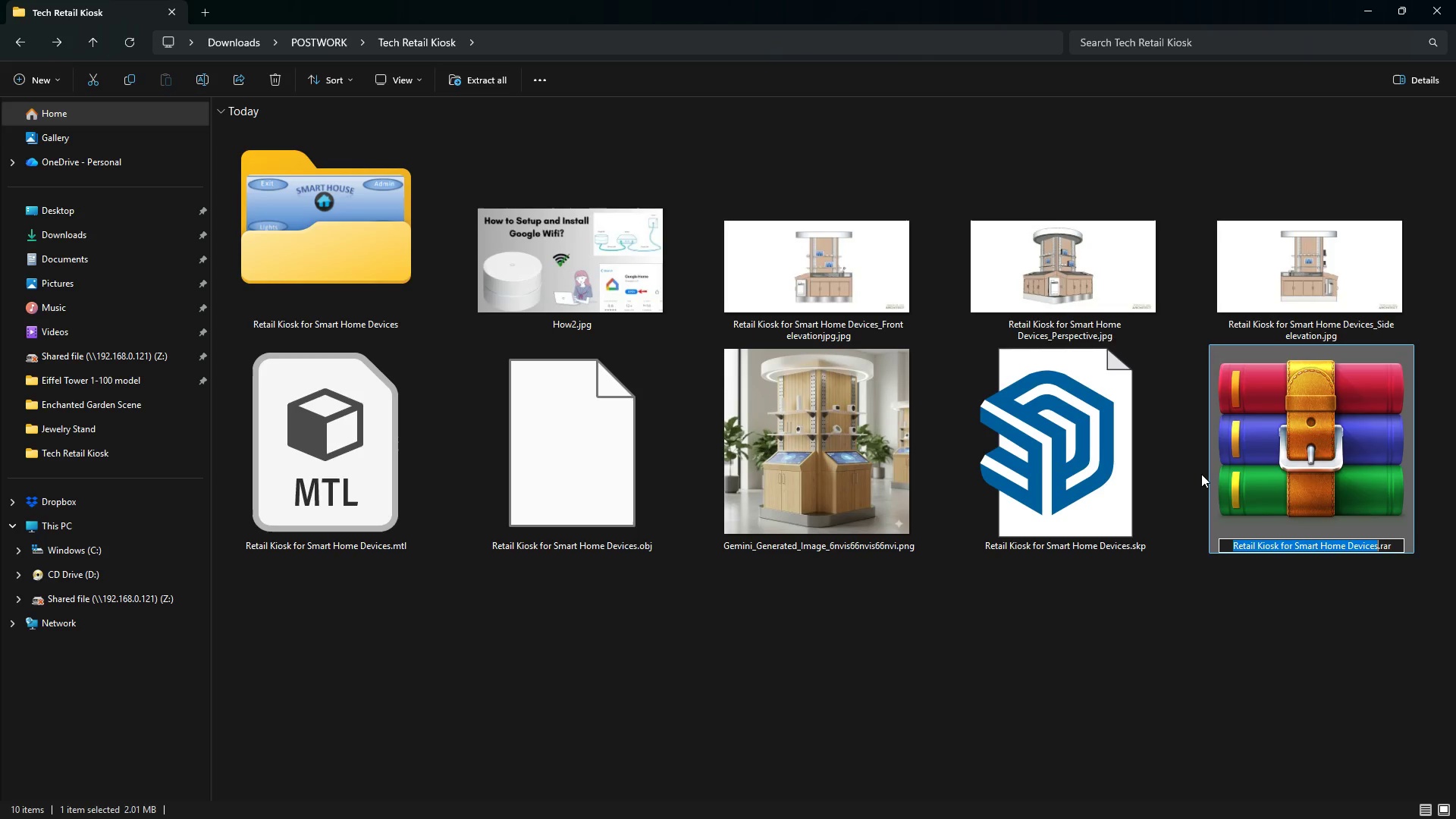 
key(Control+ControlRight)
 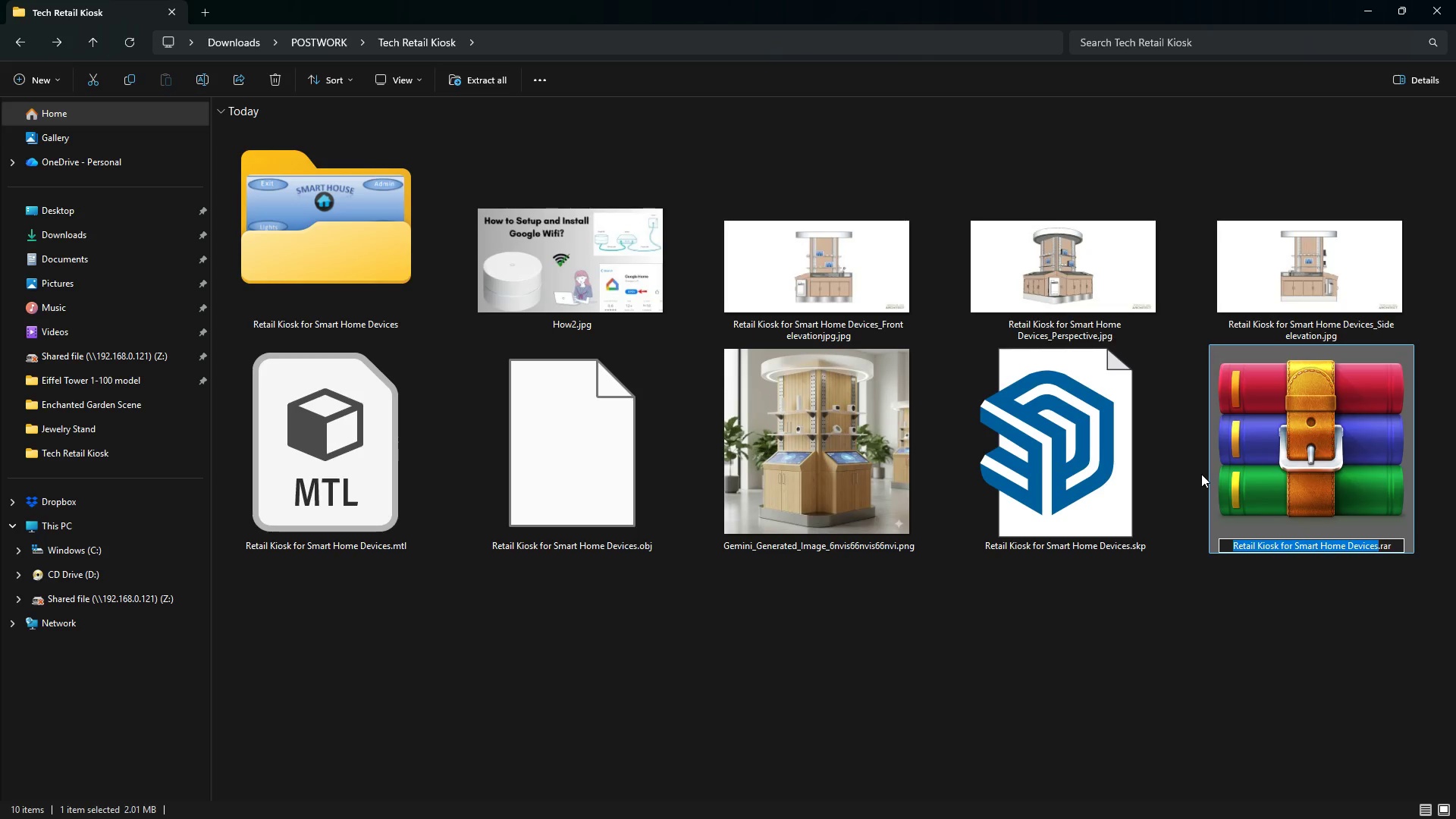 
key(ArrowRight)
 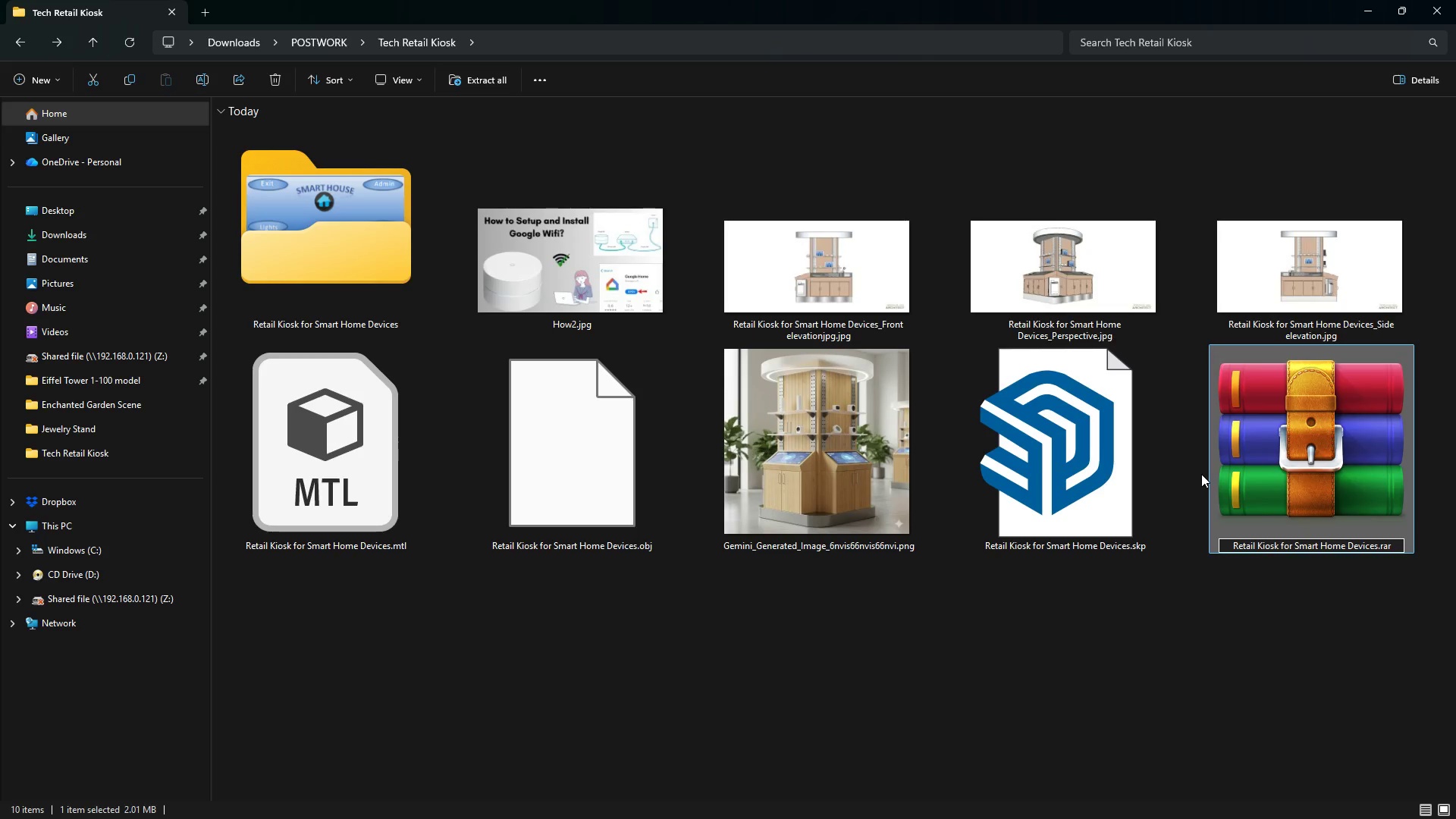 
type(_Textures)
 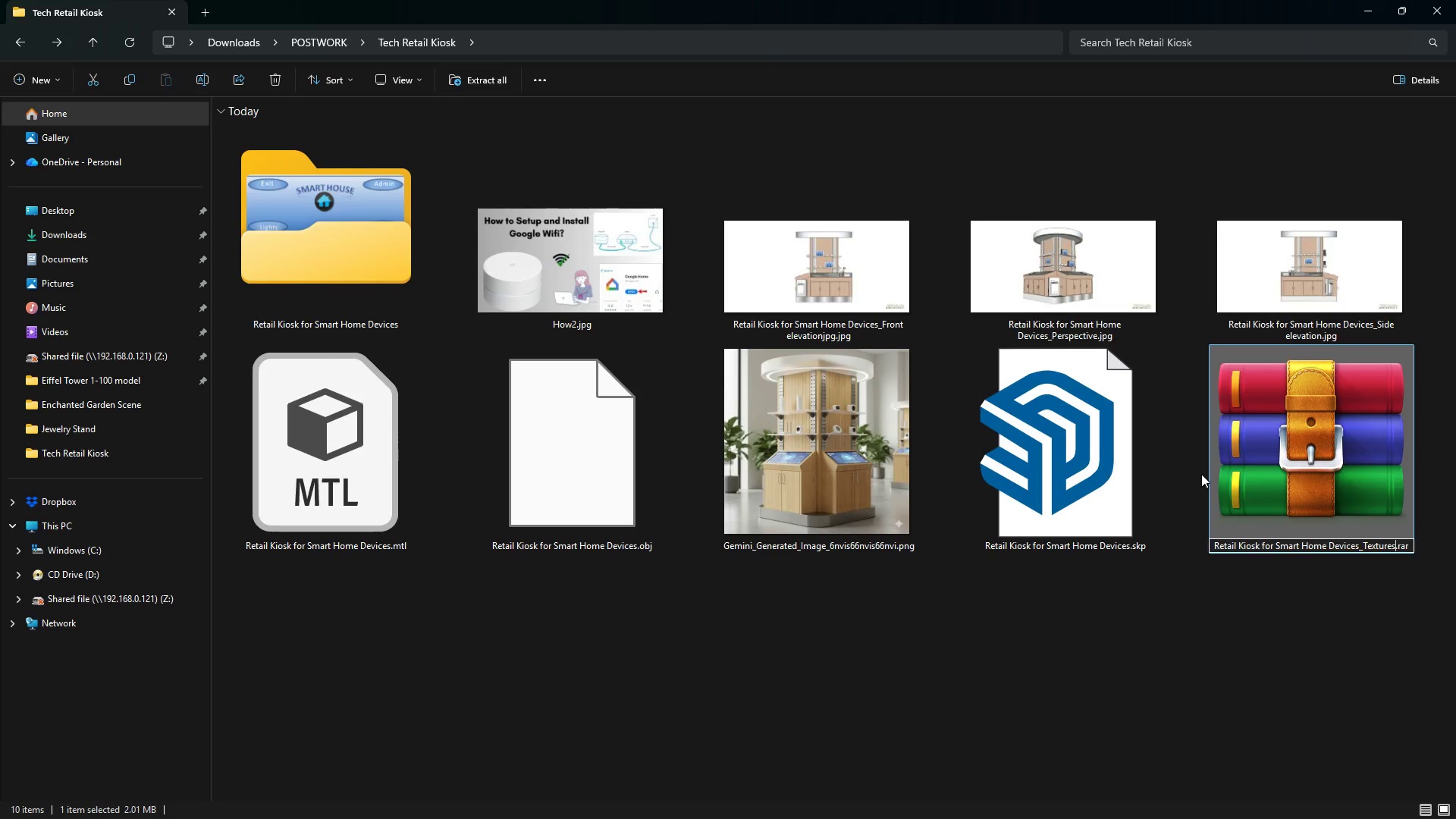 
key(Enter)
 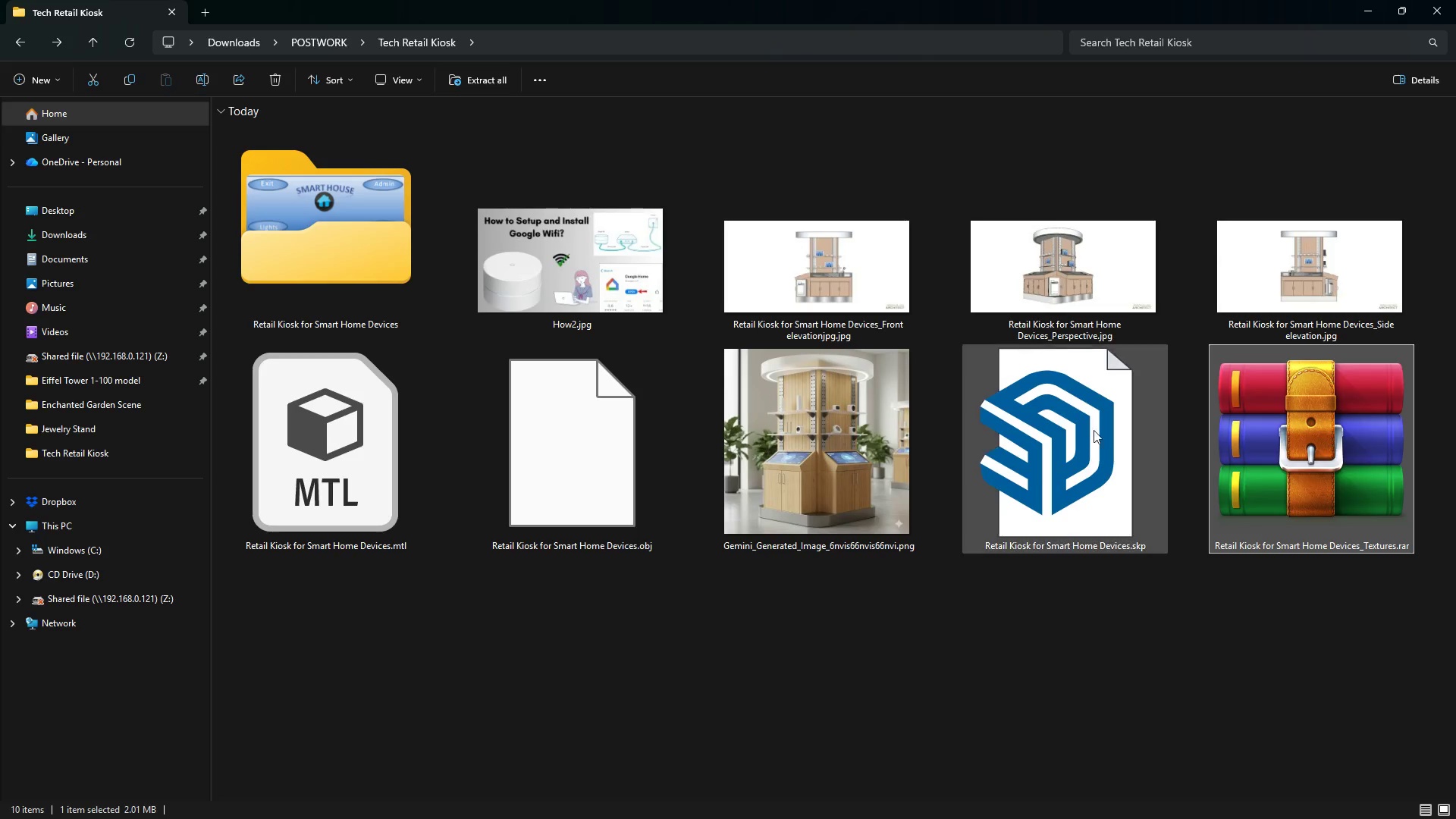 
left_click([879, 417])
 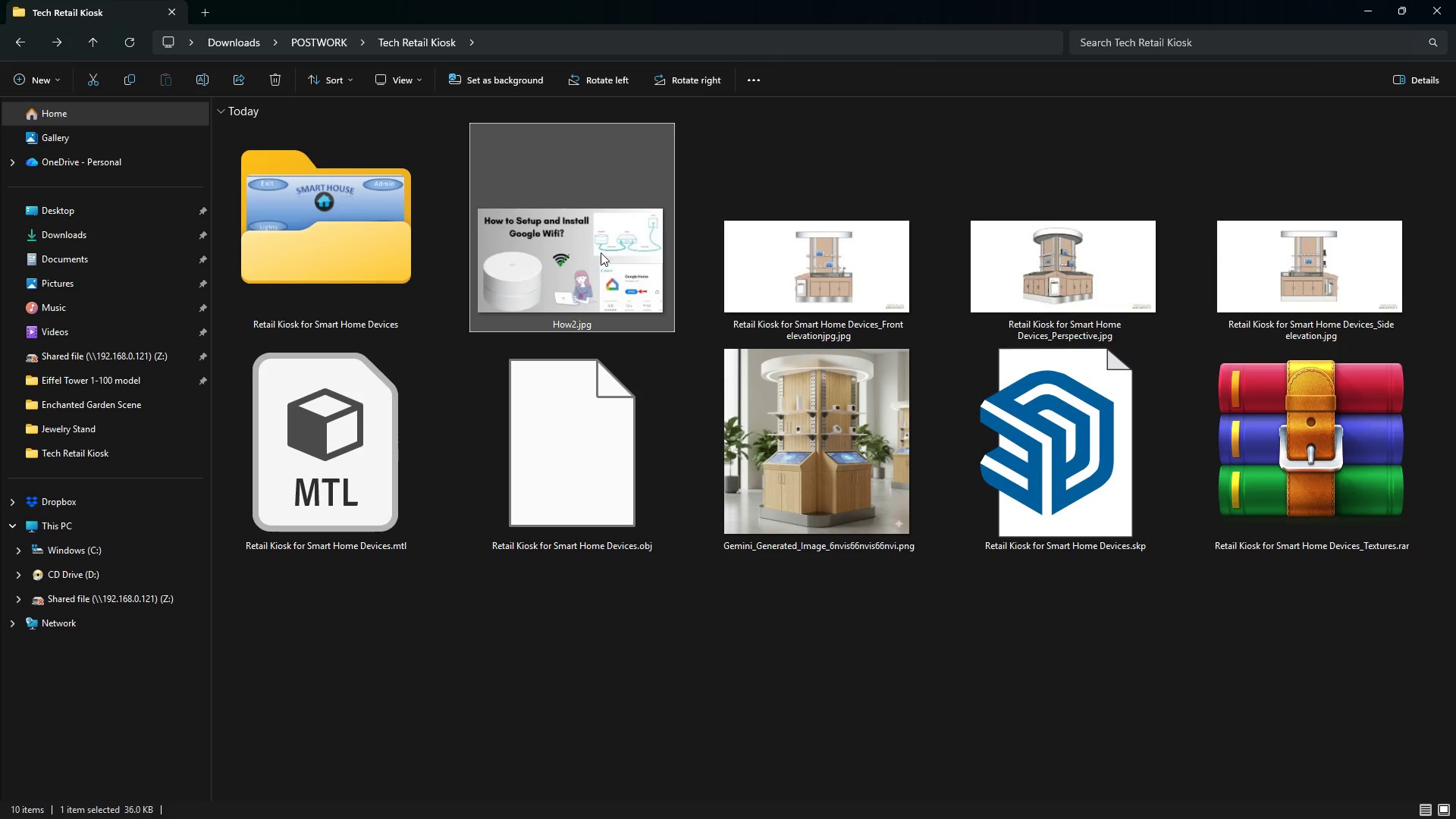 
wait(5.05)
 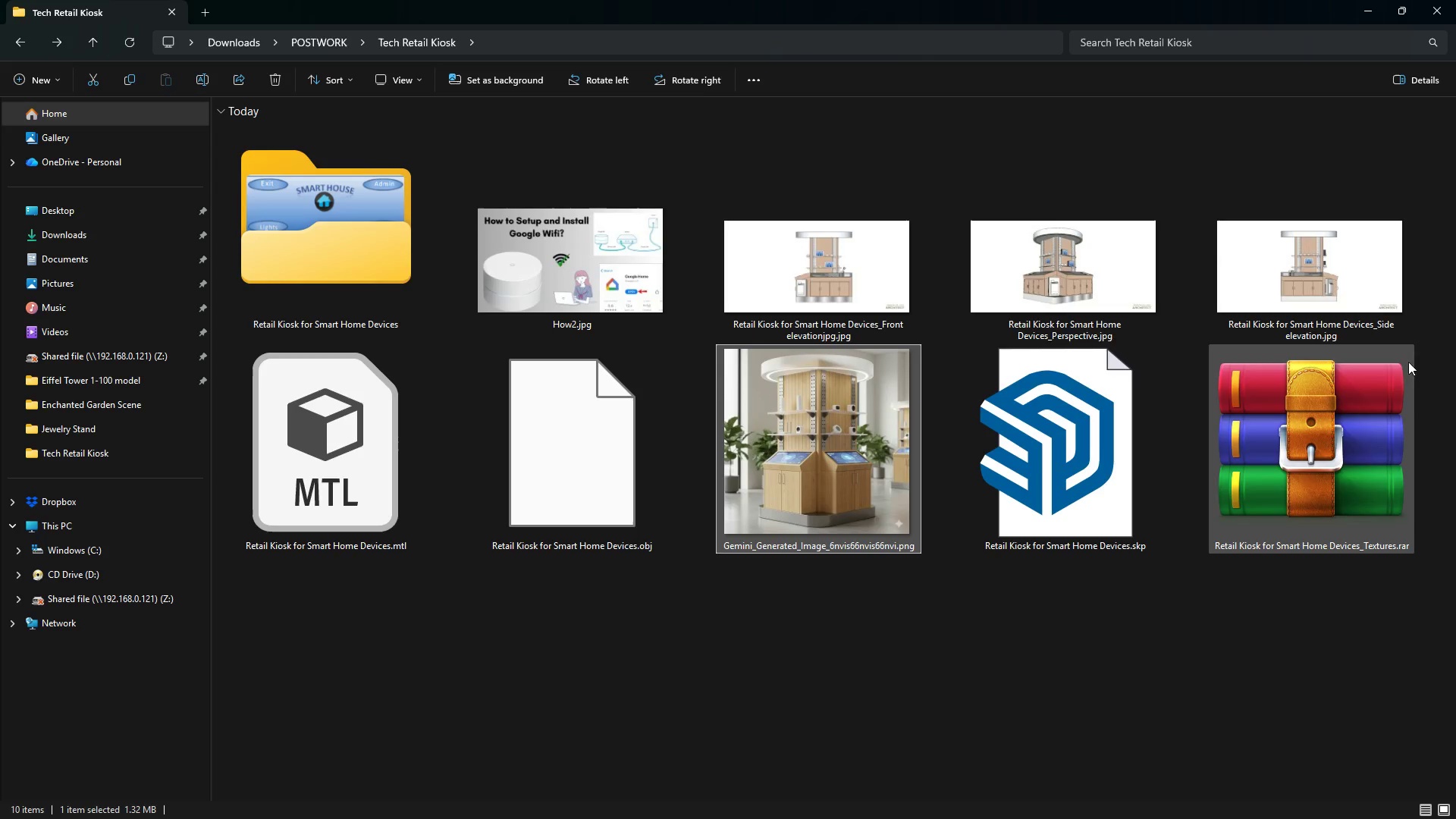 
key(Delete)
 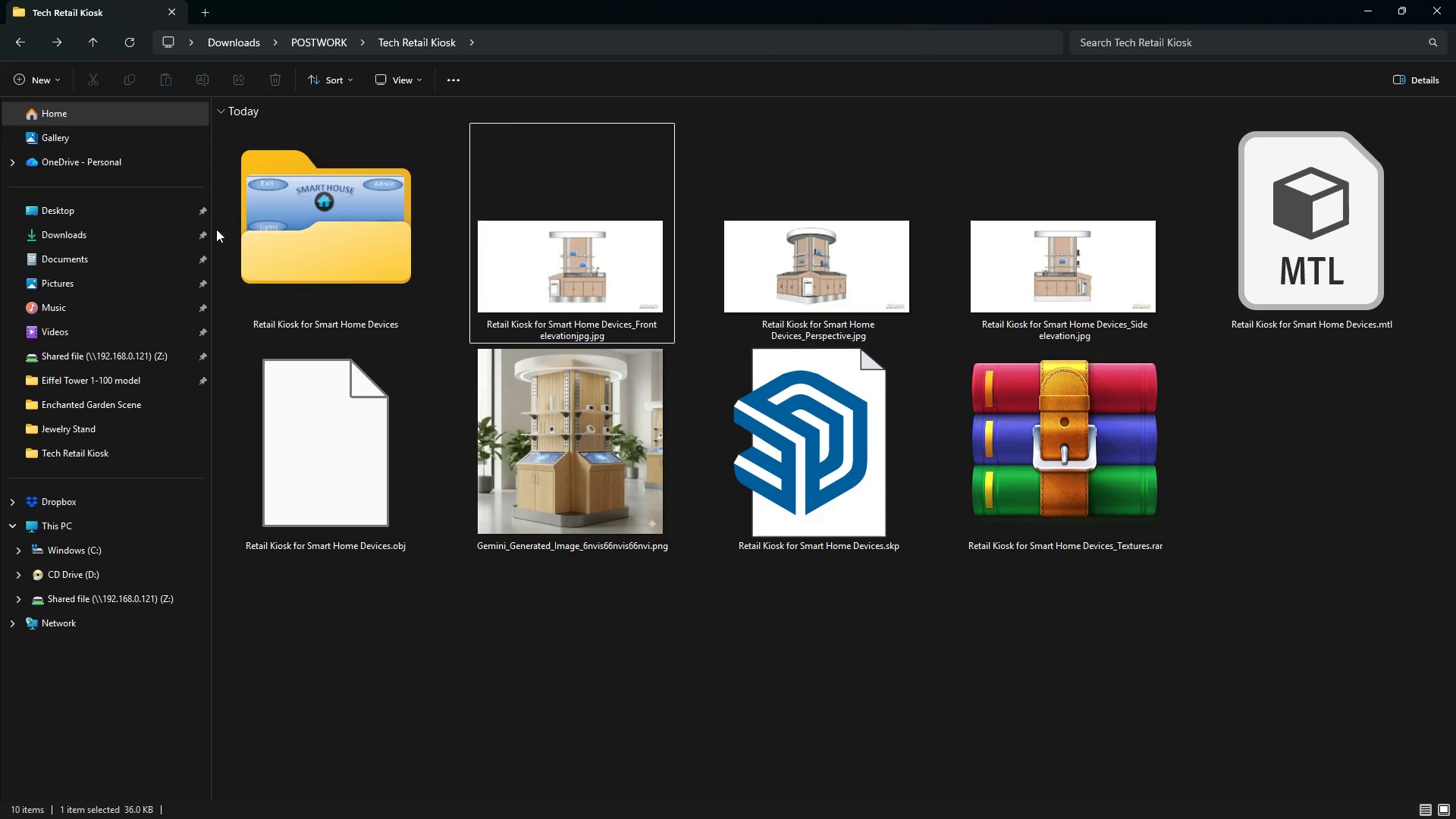 
left_click([234, 231])
 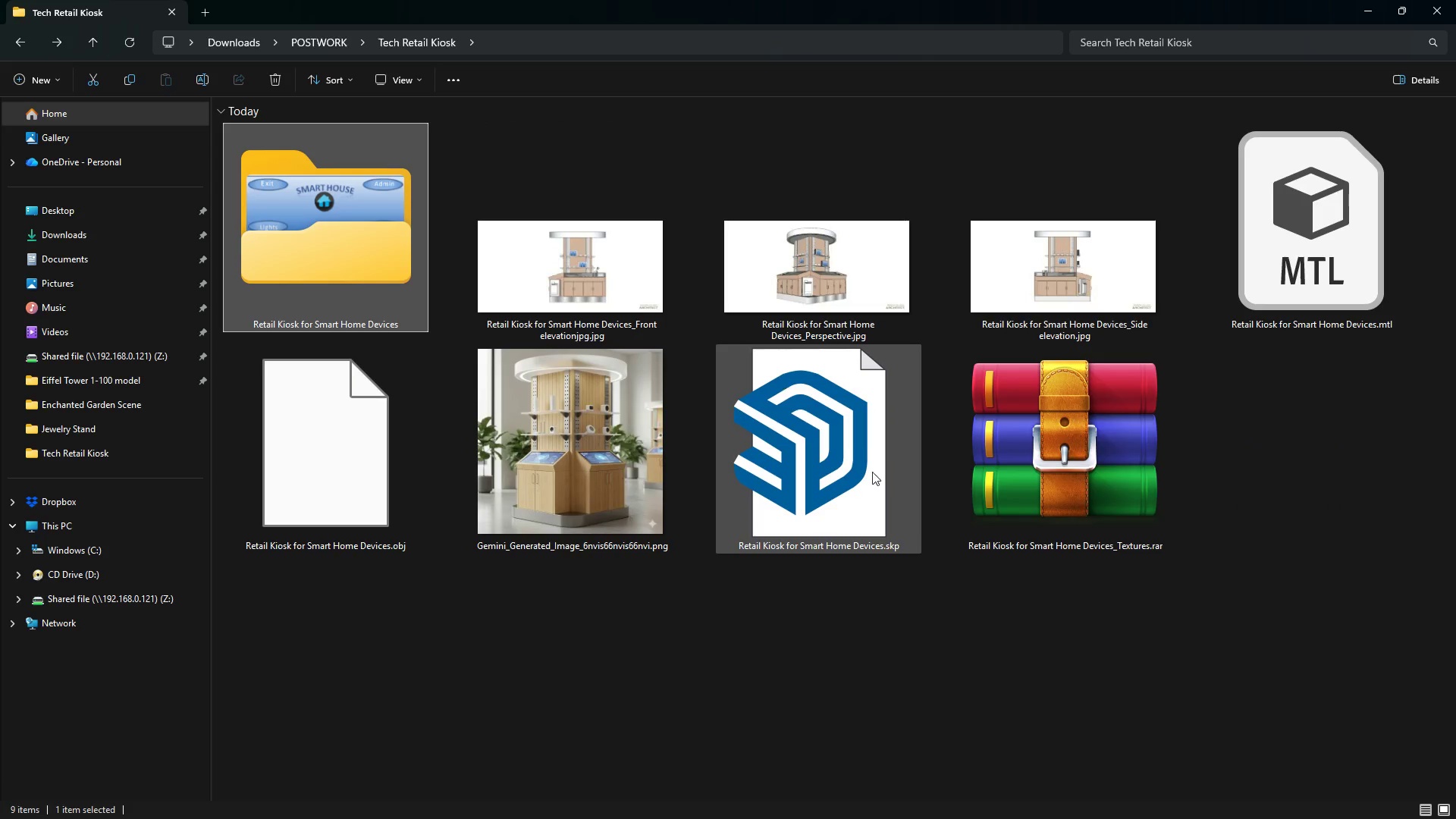 
mouse_move([851, 502])
 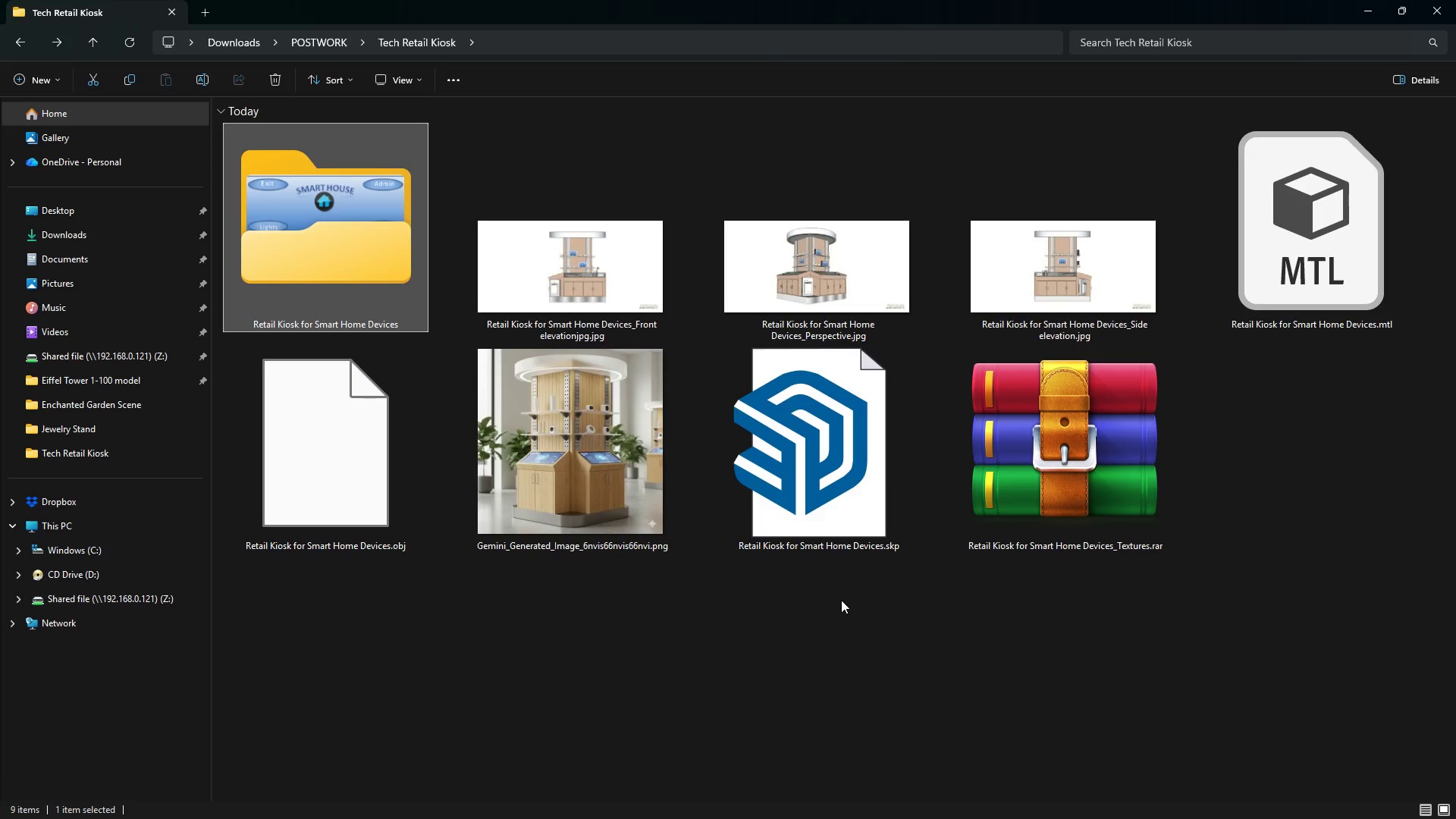 
key(Delete)
 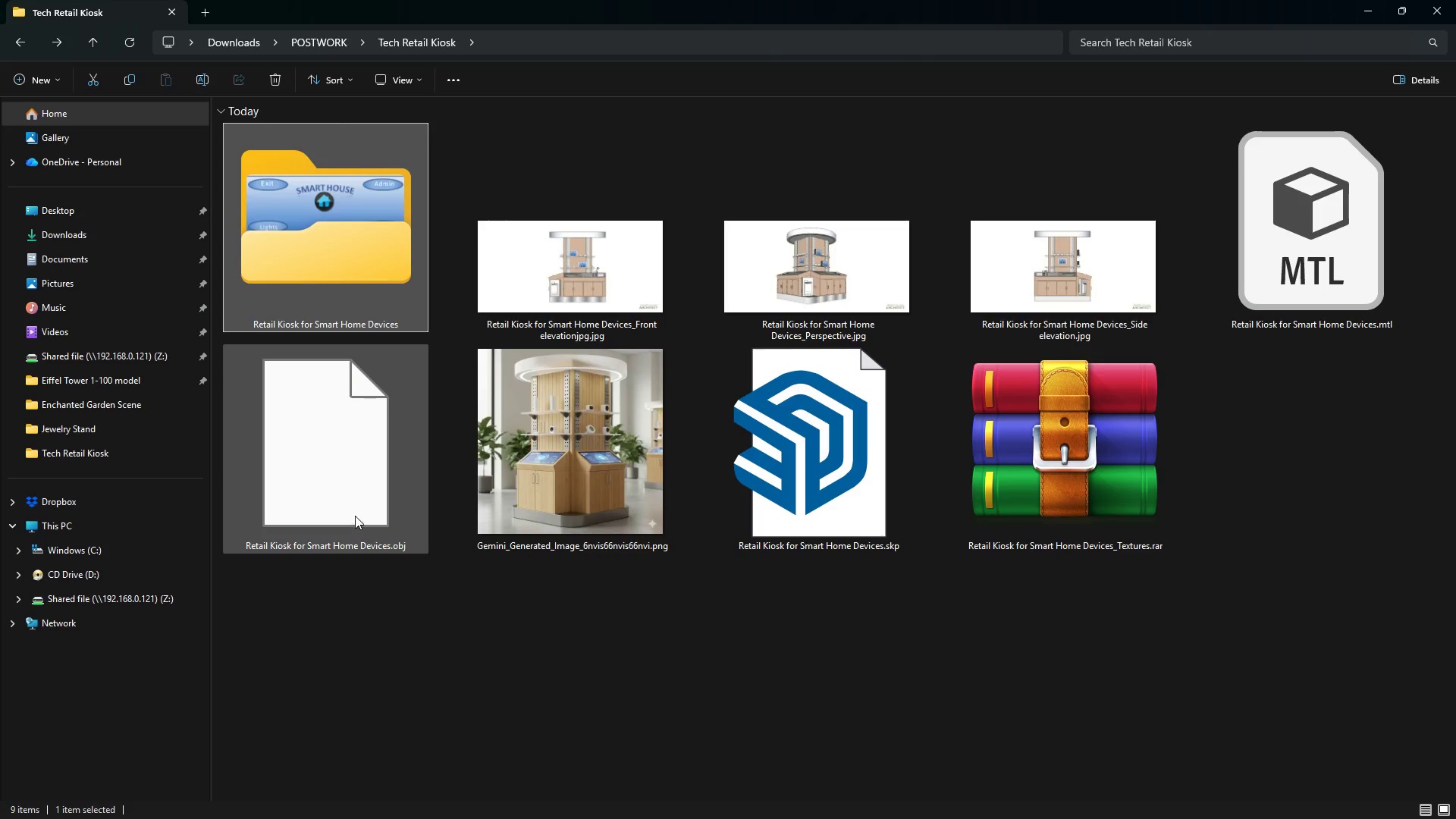 
left_click([355, 513])
 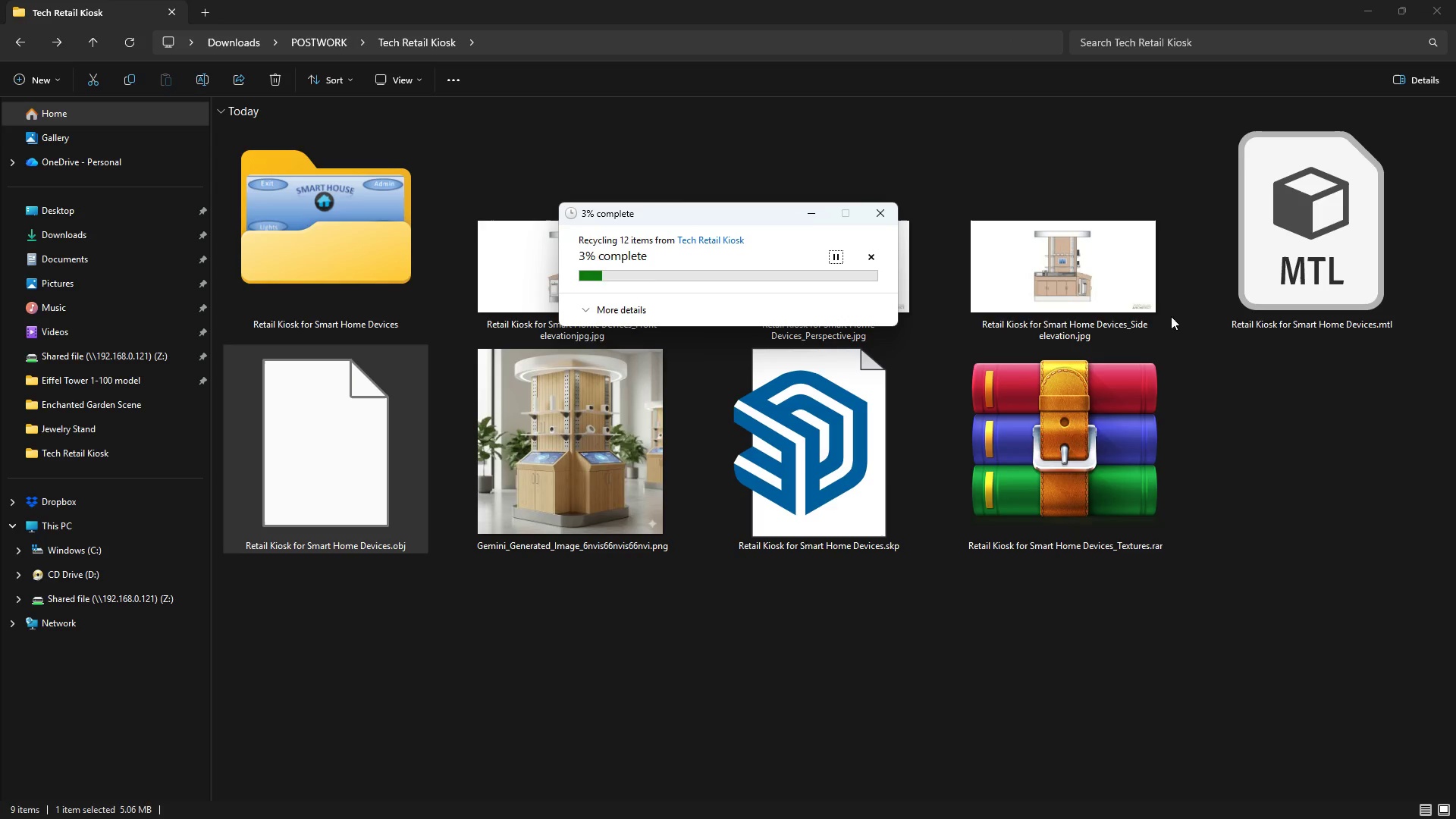 
hold_key(key=ControlLeft, duration=0.88)
left_click([1289, 254])
 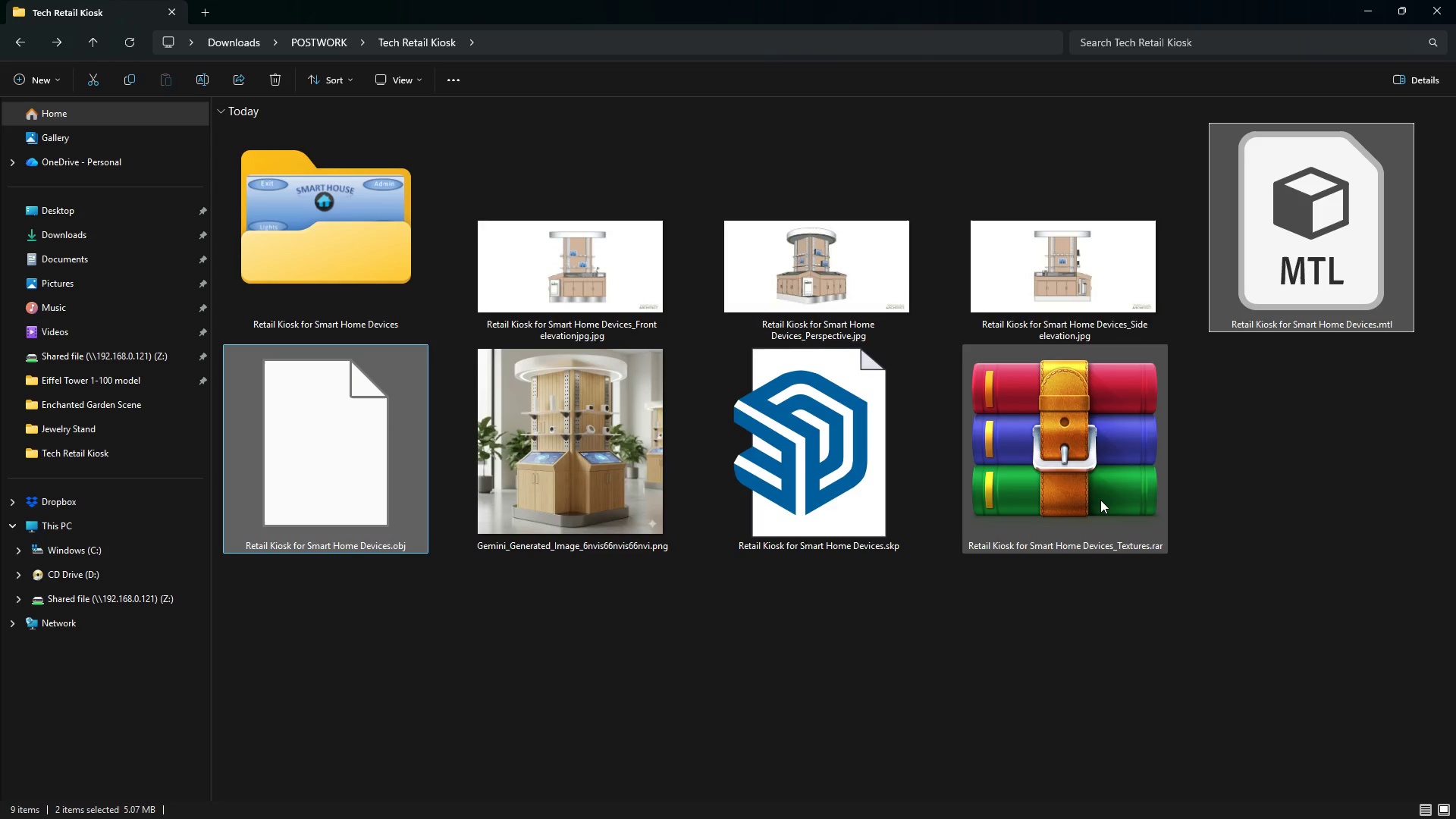 
key(Delete)
 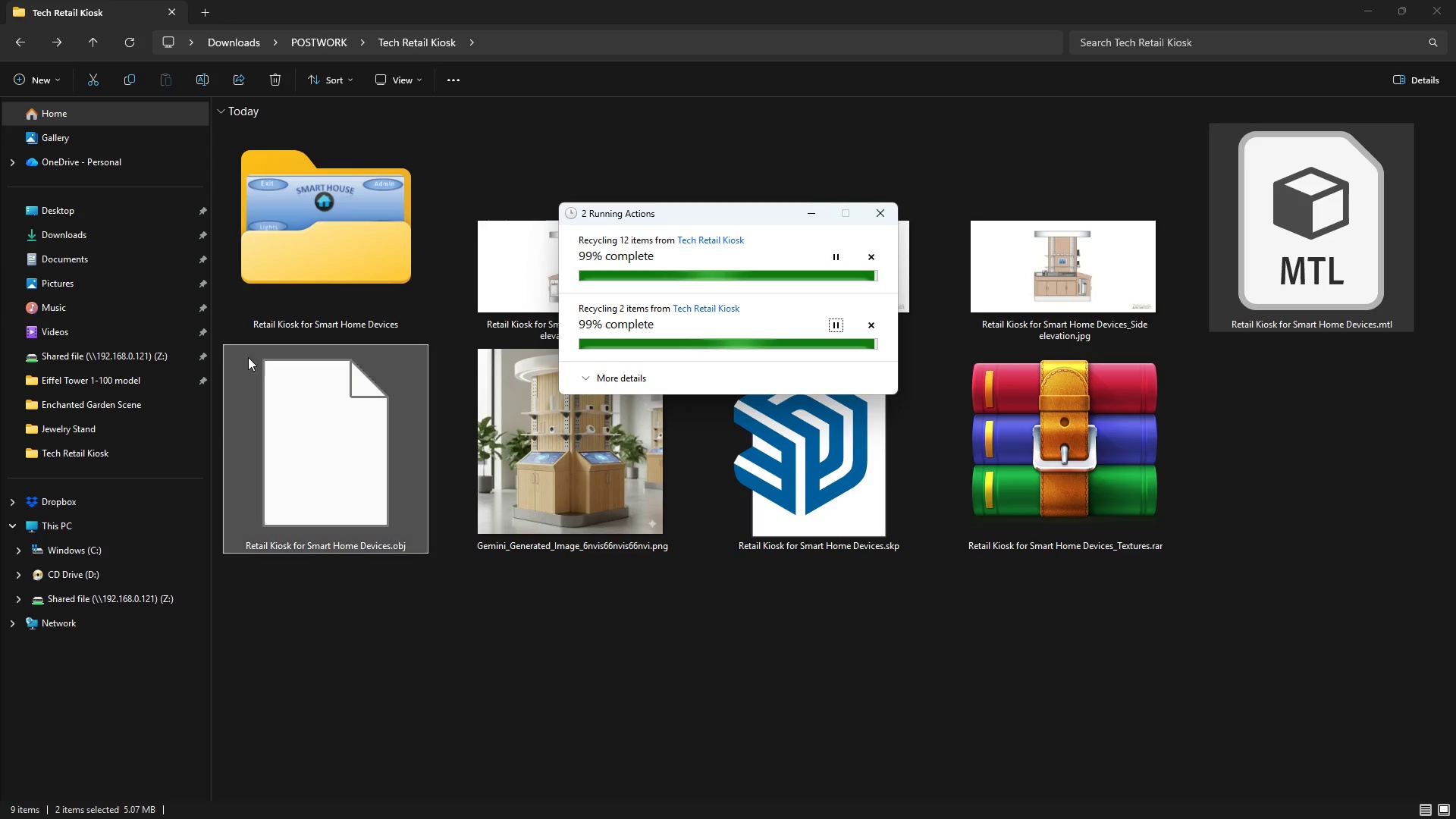 
wait(7.55)
 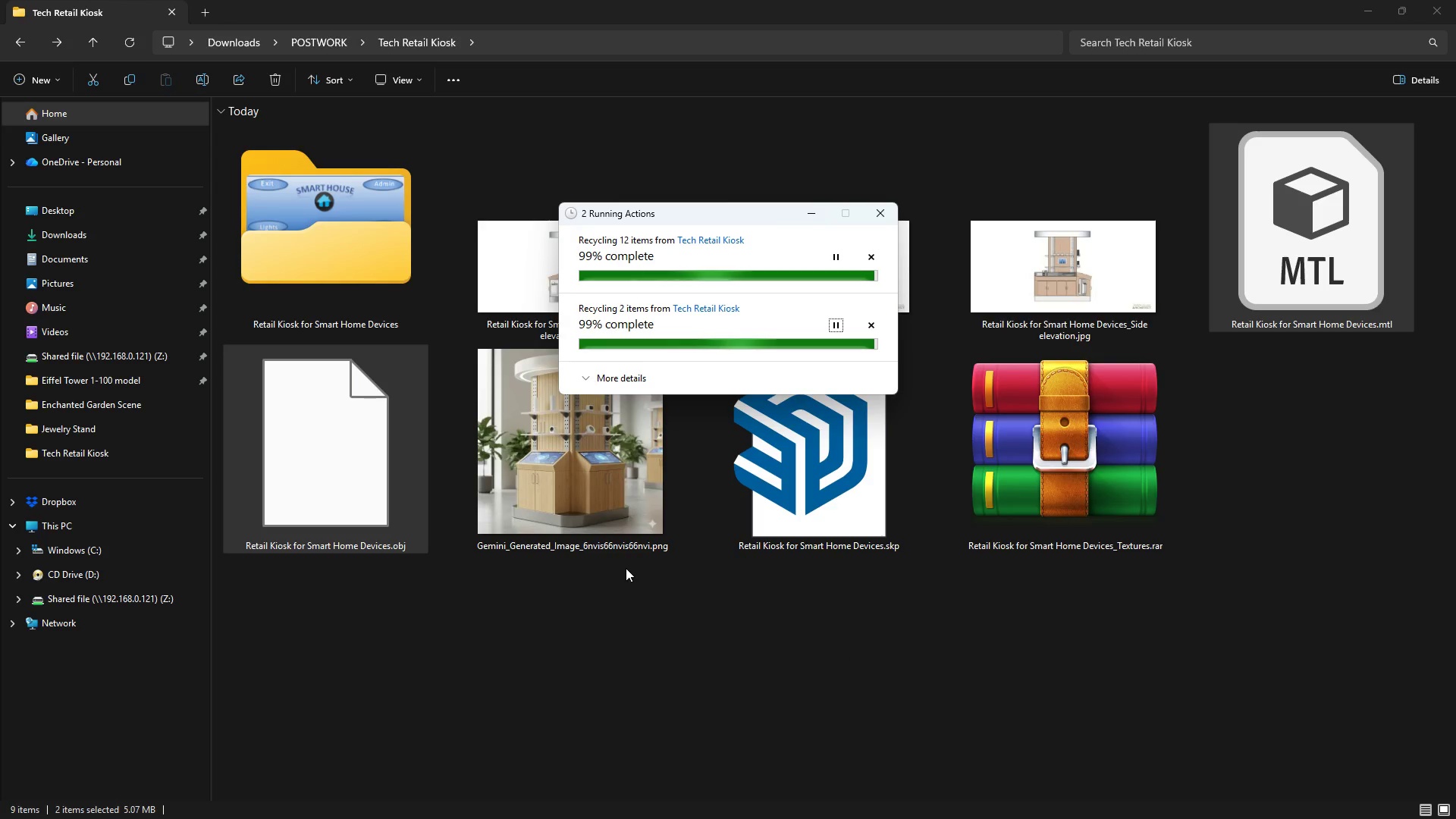 
left_click([682, 427])
 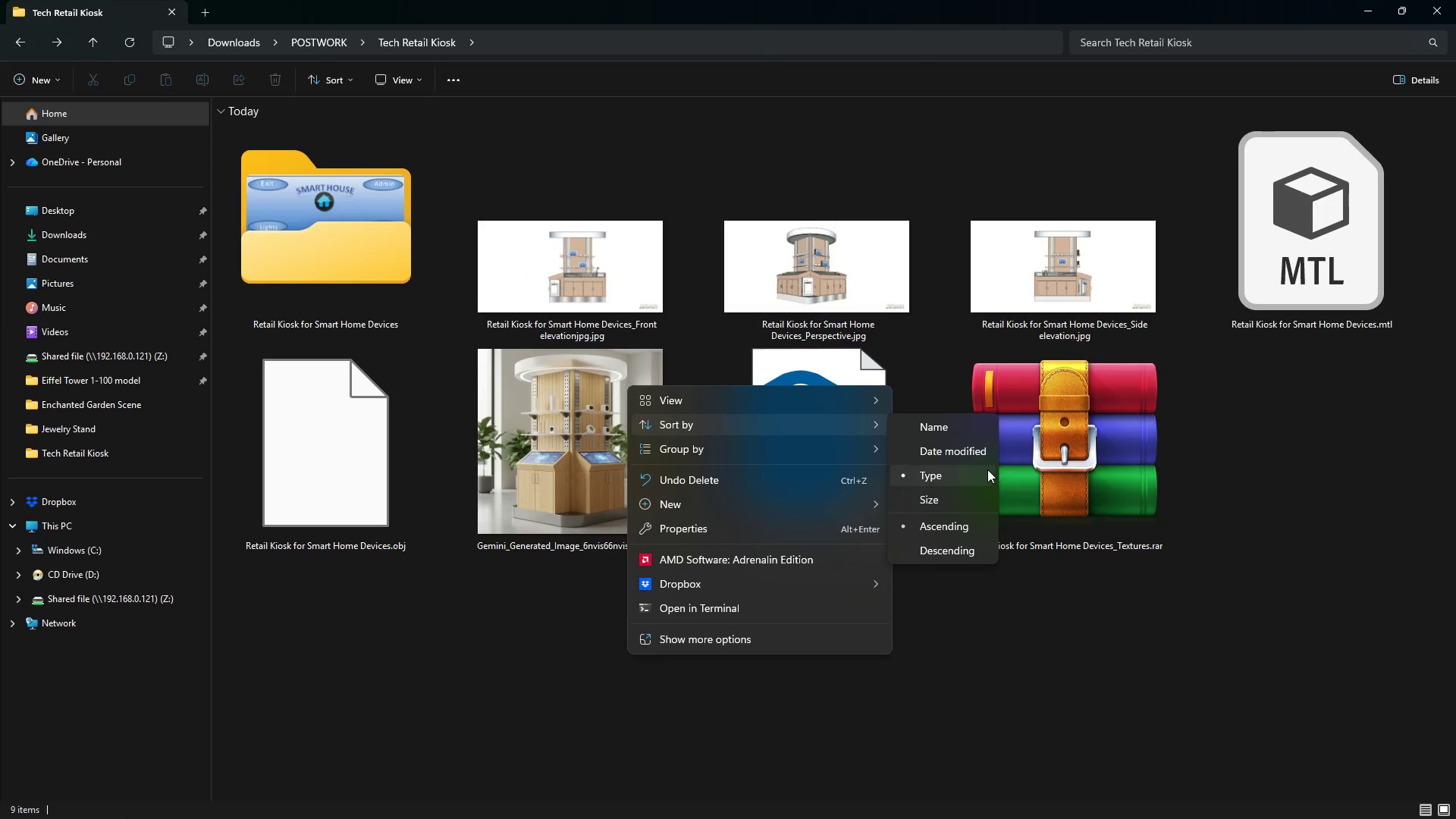 
left_click([971, 472])
 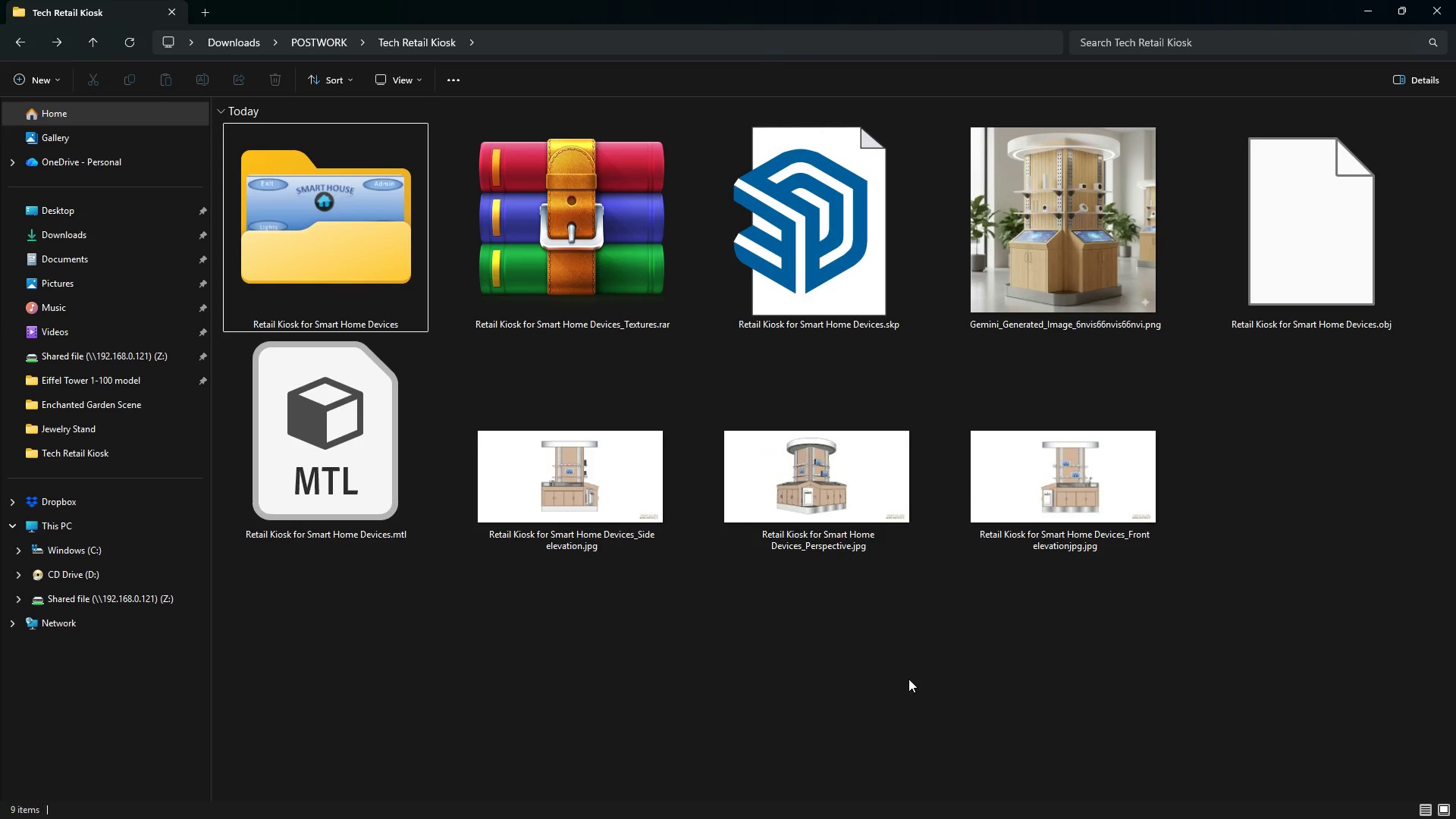 
left_click([908, 679])
 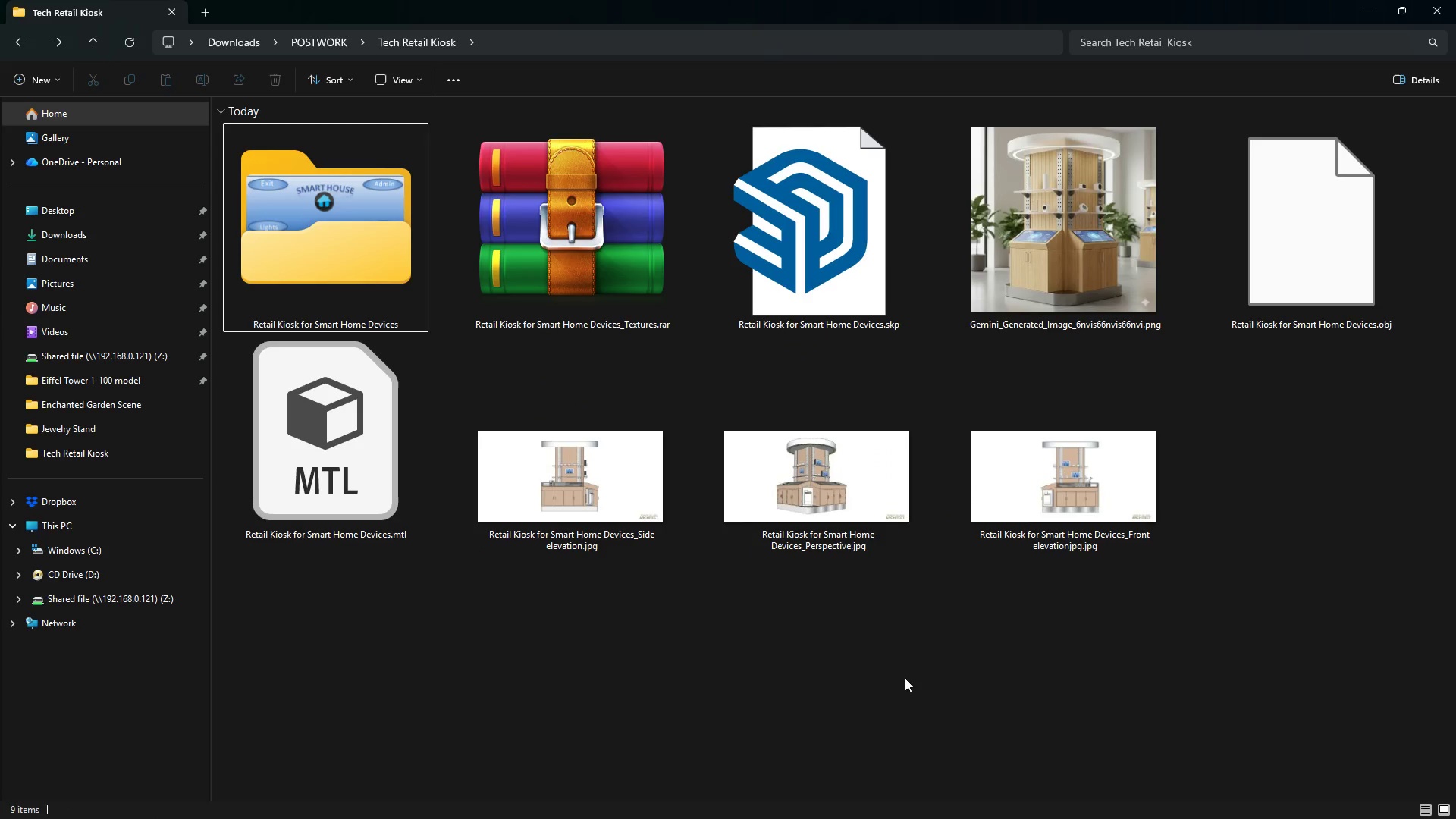 
right_click([905, 678])
 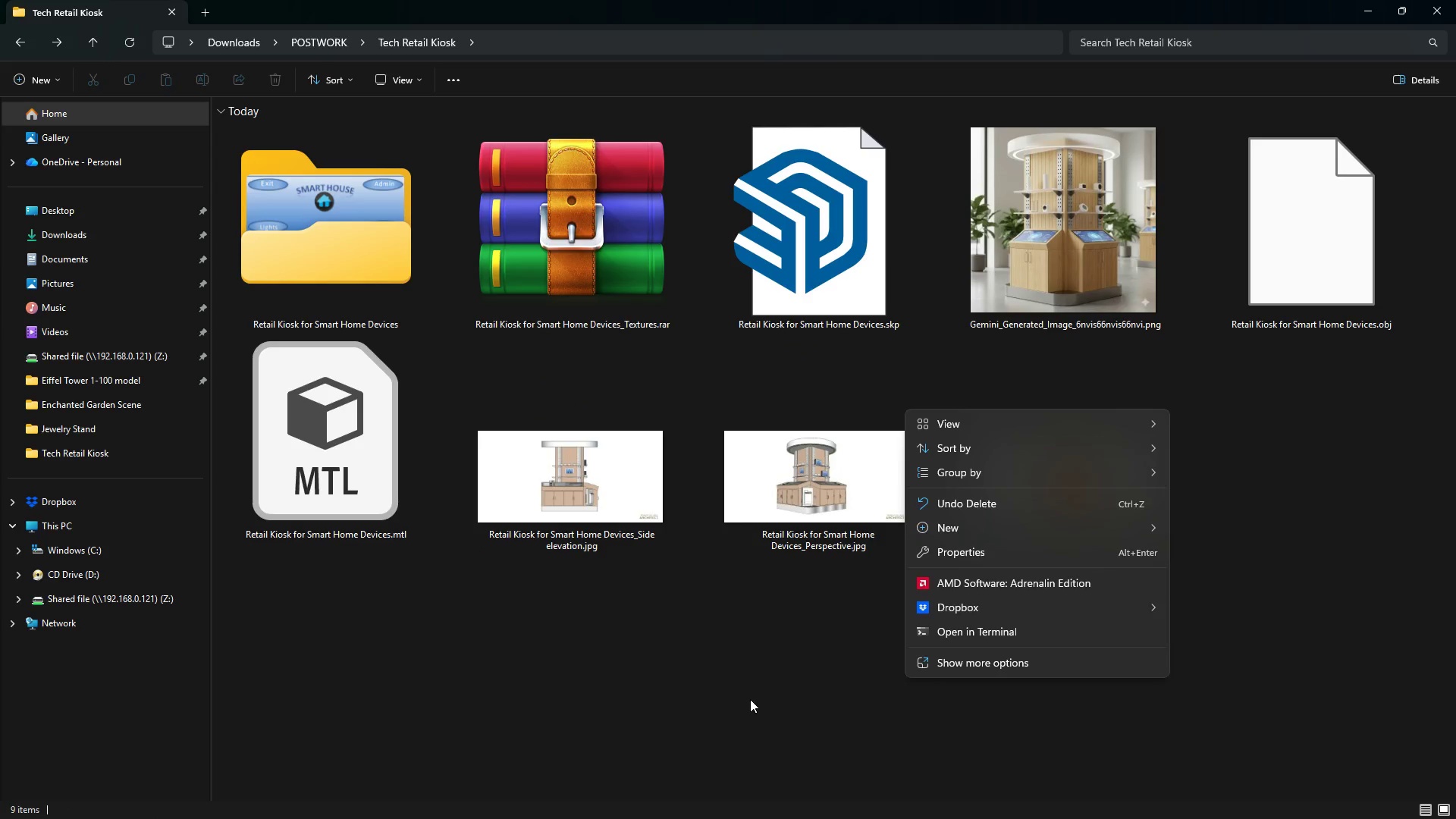 
left_click([750, 698])
 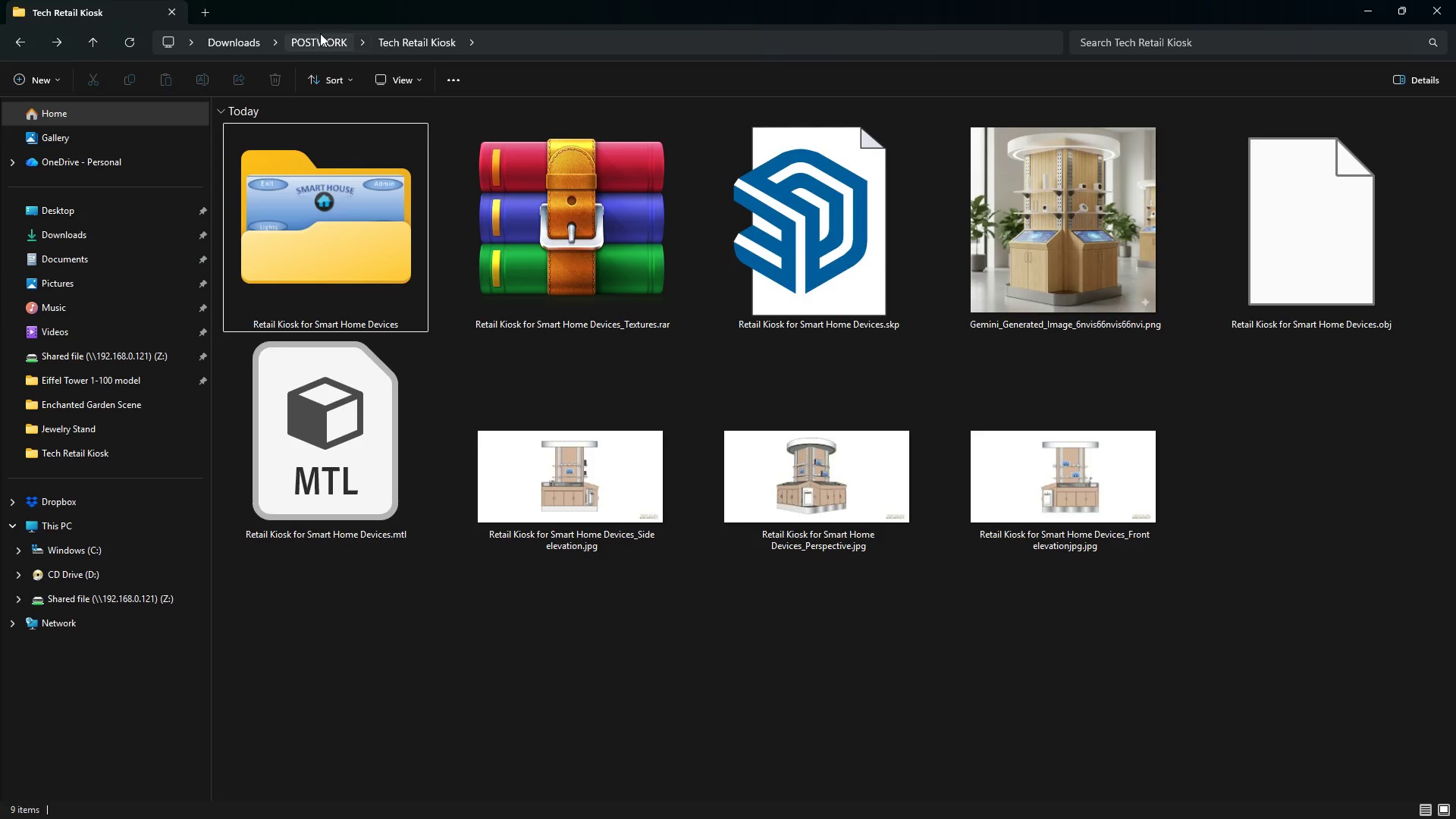 
left_click([320, 42])
 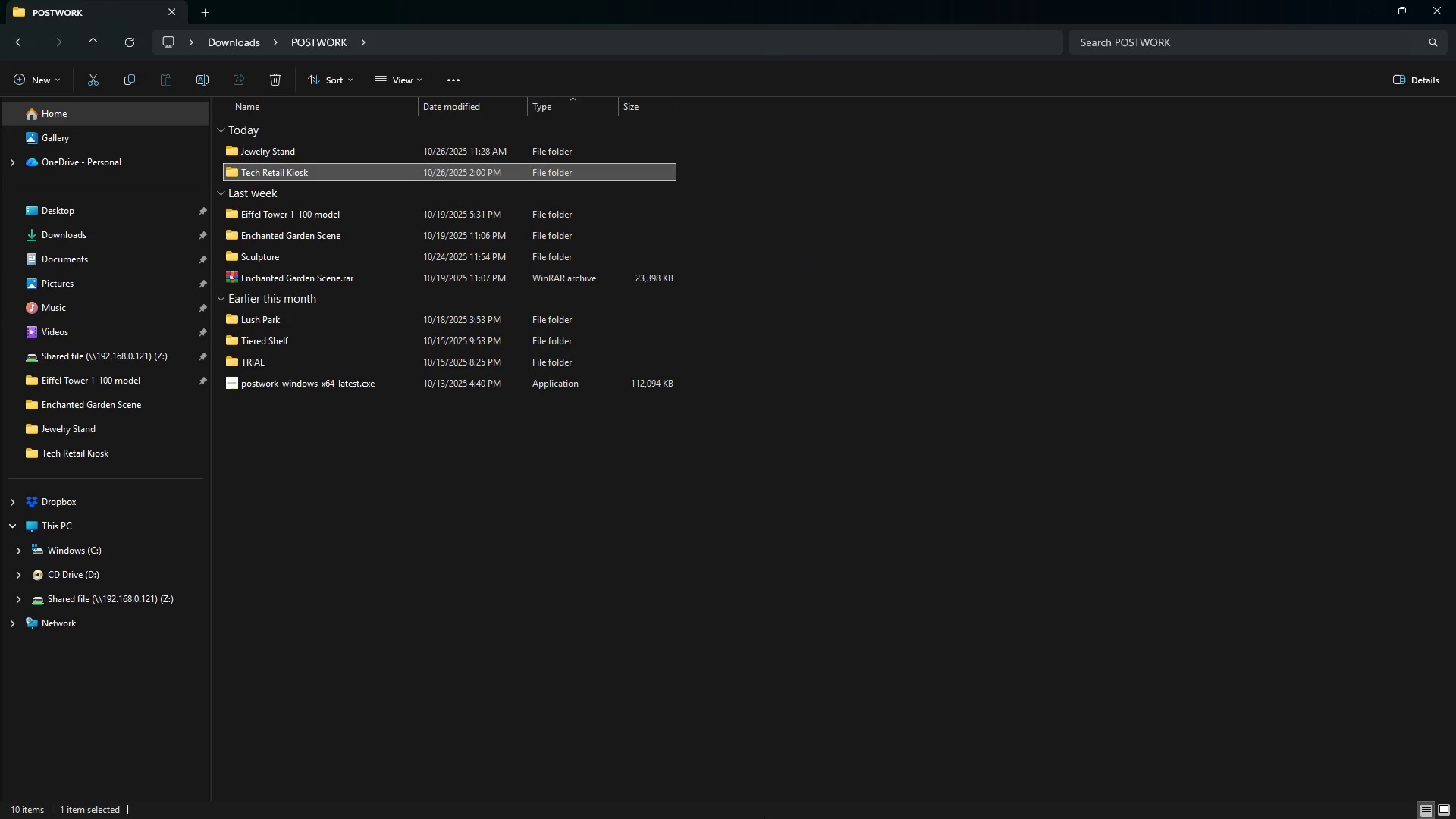 
left_click([822, 649])
 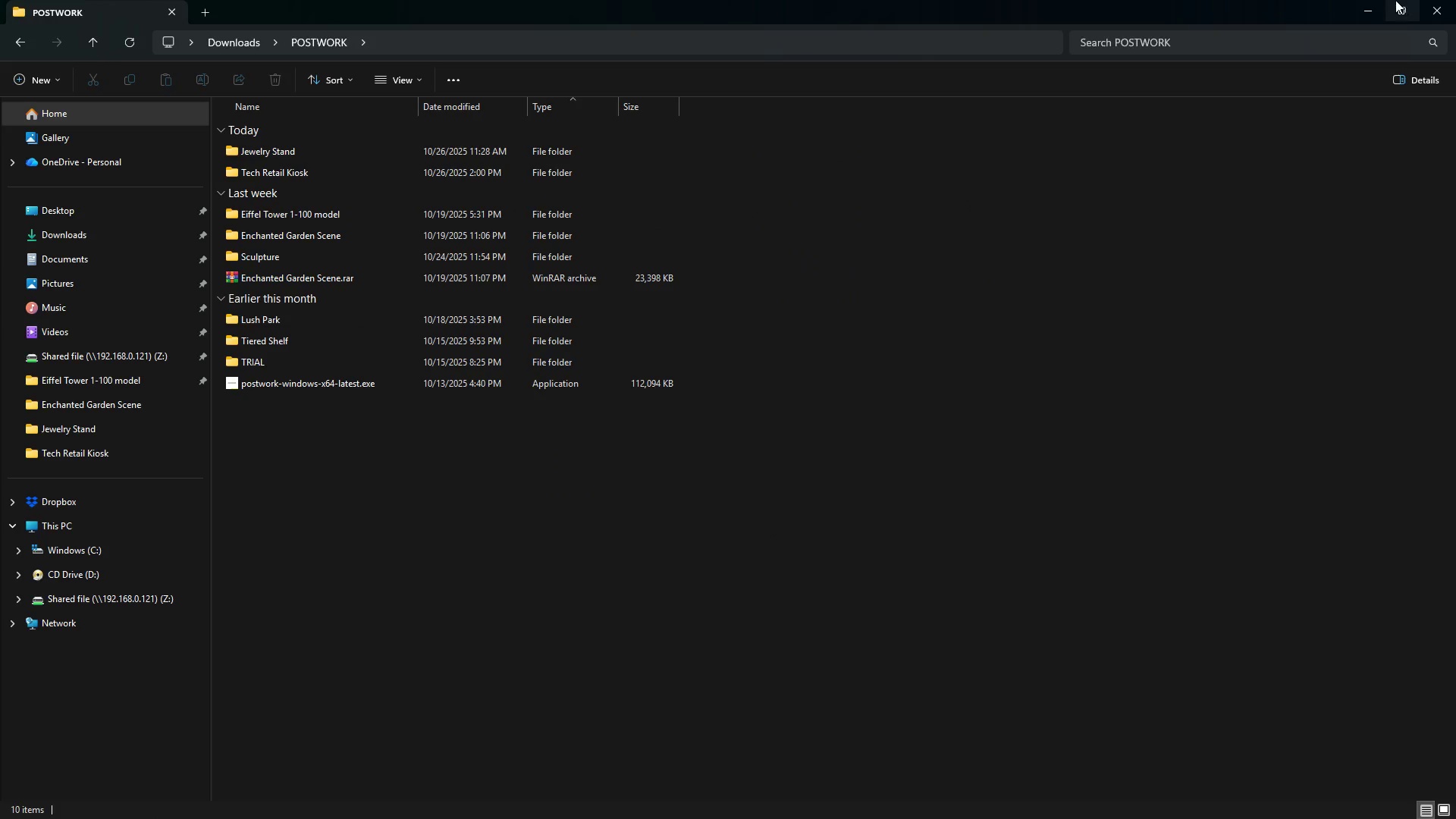 